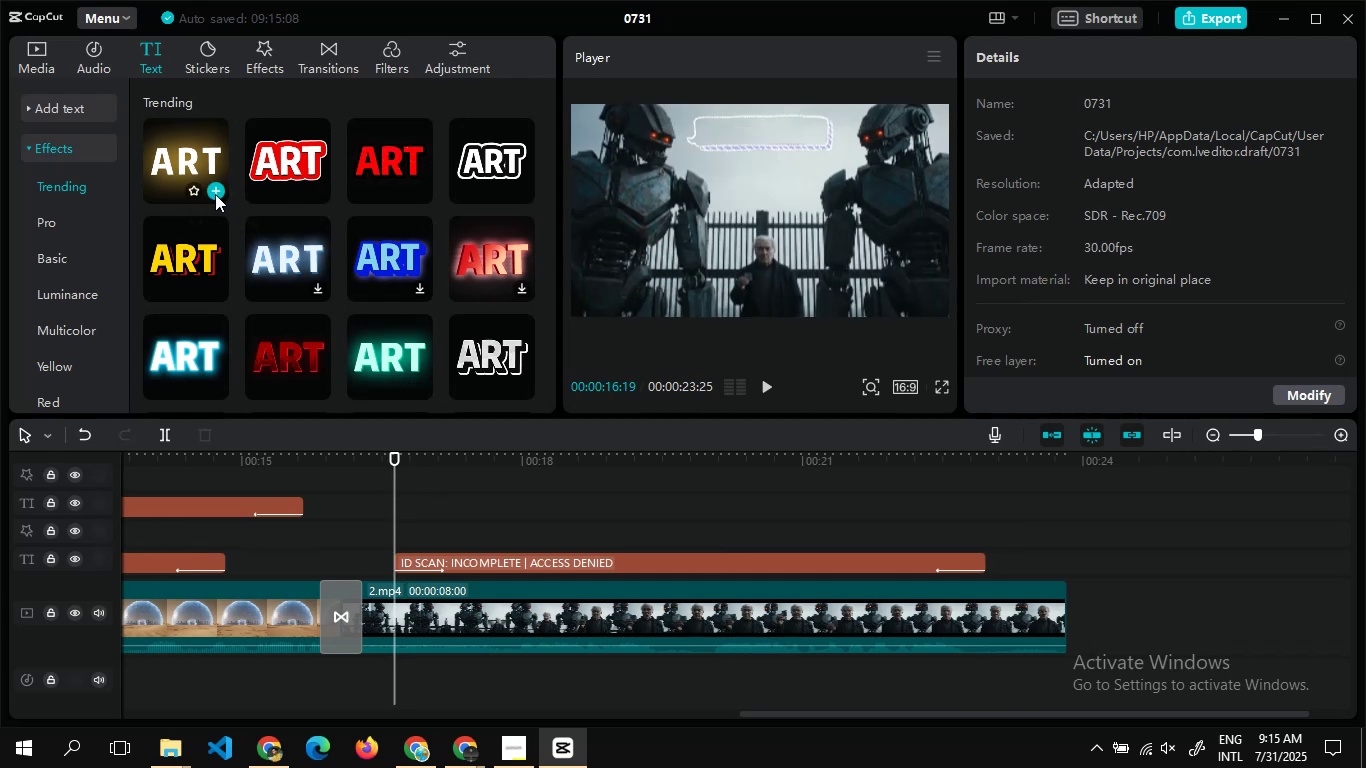 
left_click([215, 194])
 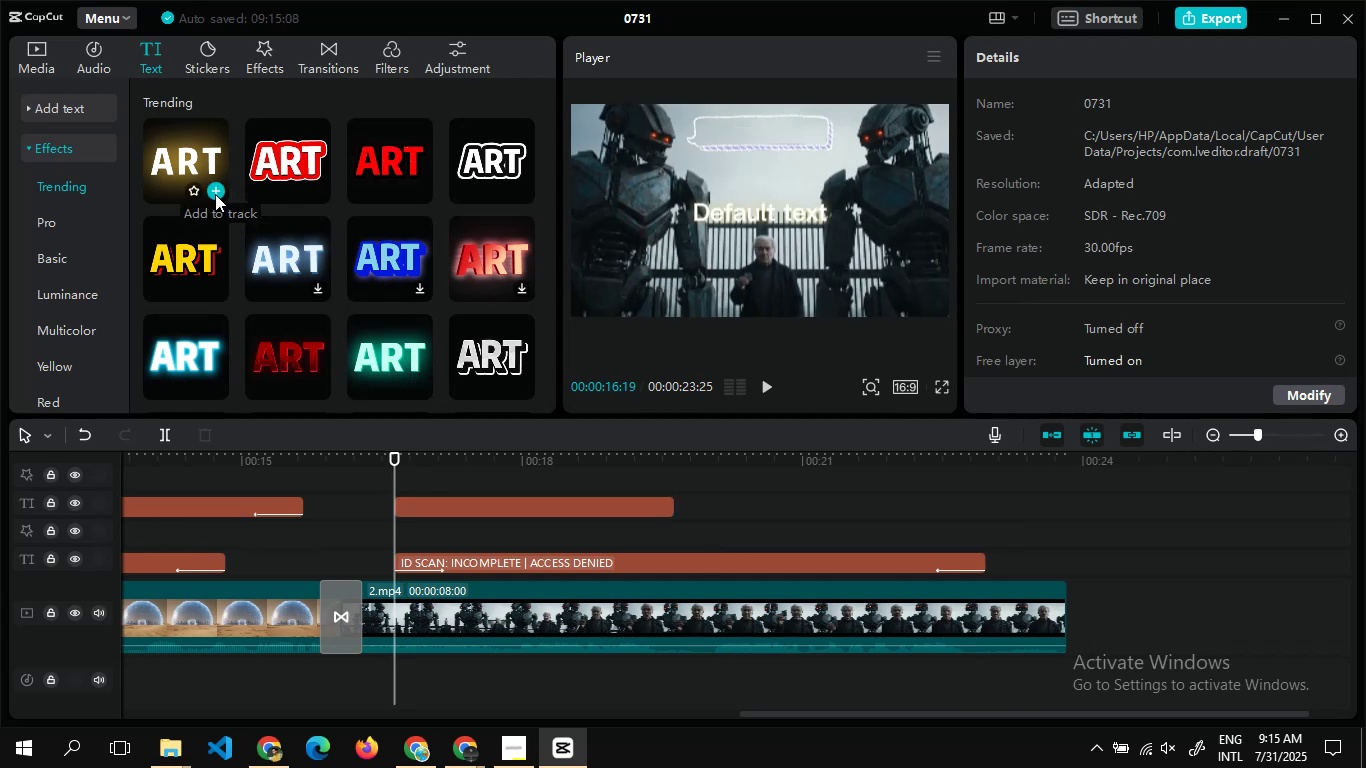 
key(Alt+Tab)
 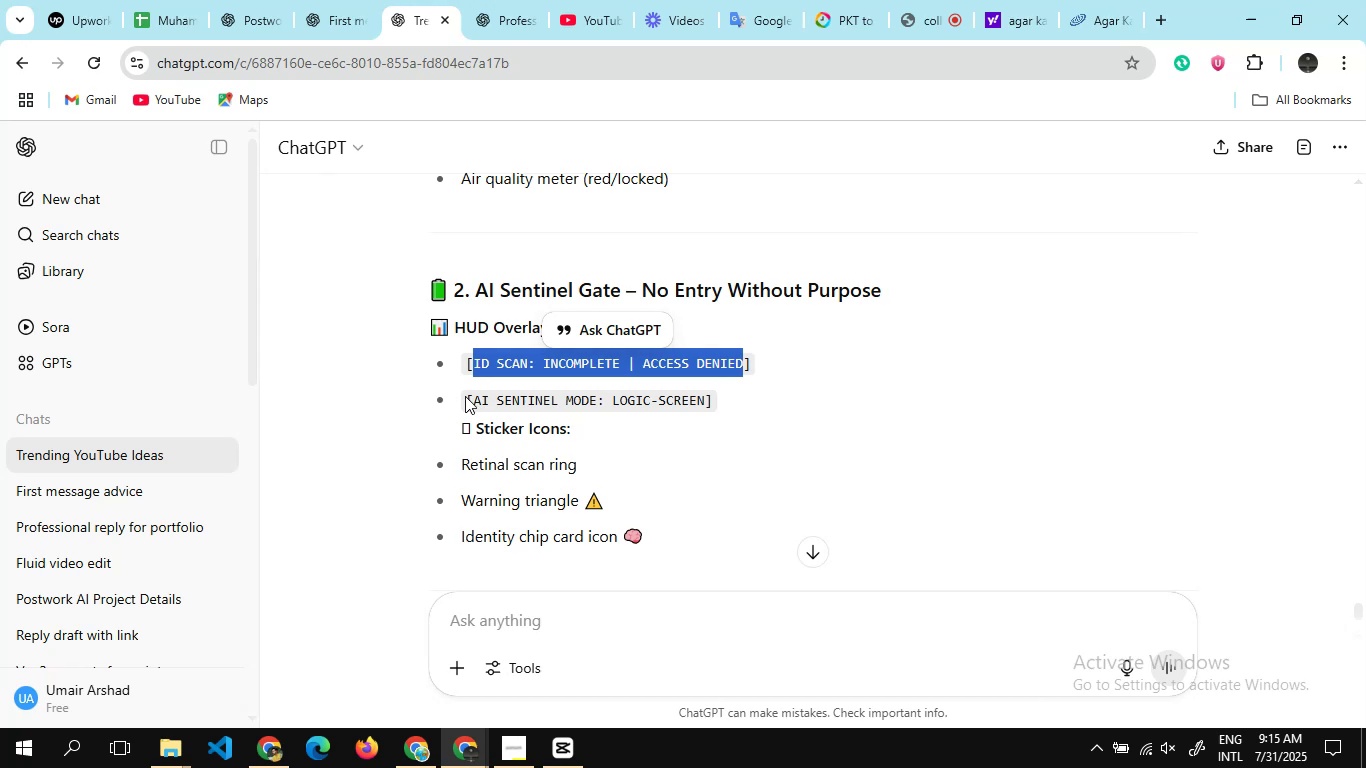 
left_click_drag(start_coordinate=[472, 397], to_coordinate=[707, 395])
 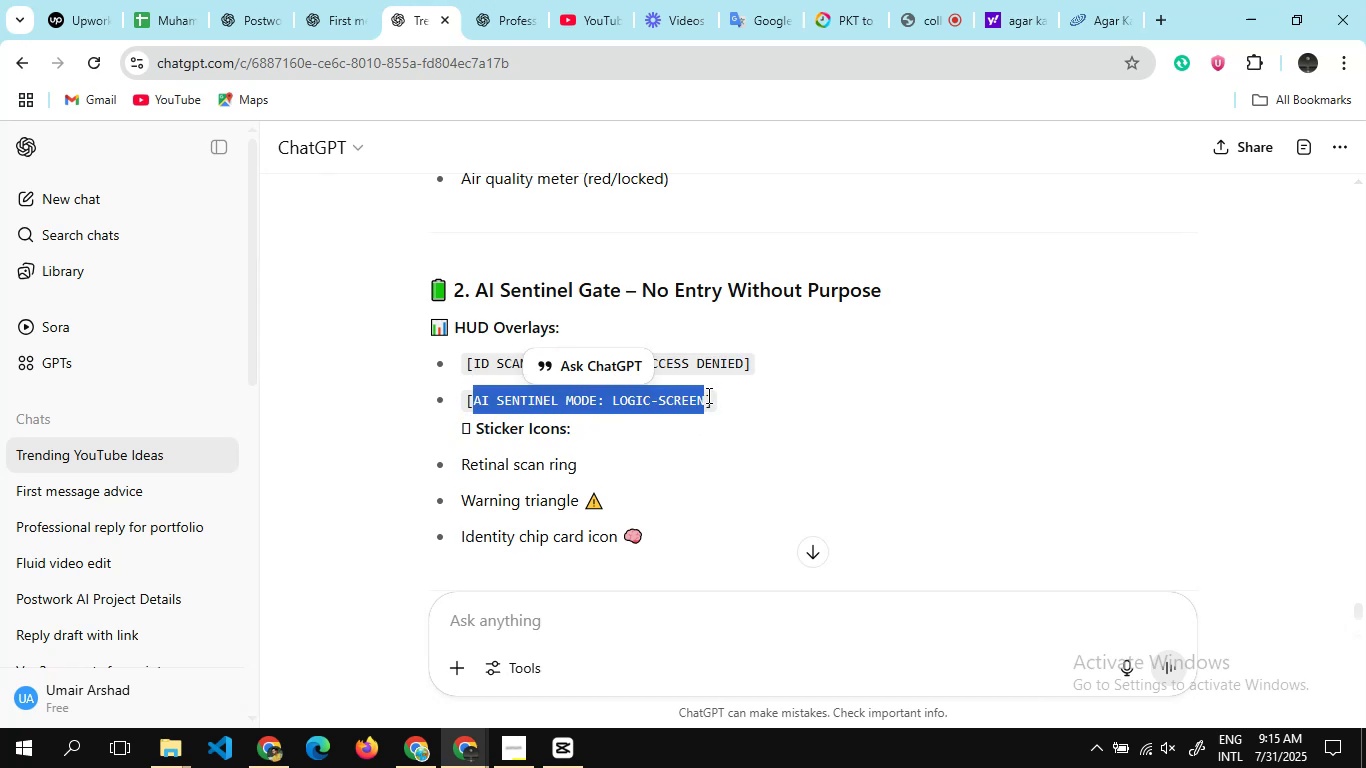 
key(Control+C)
 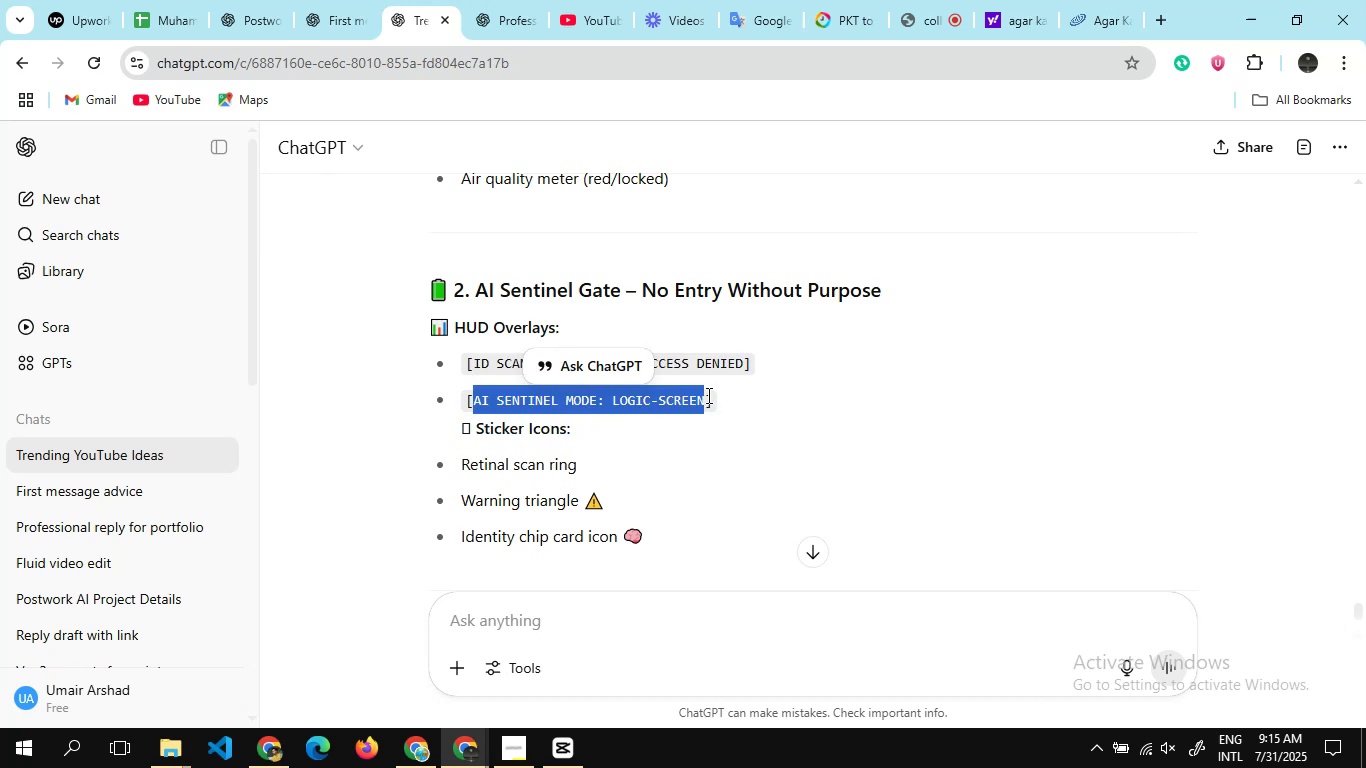 
key(Alt+Tab)
 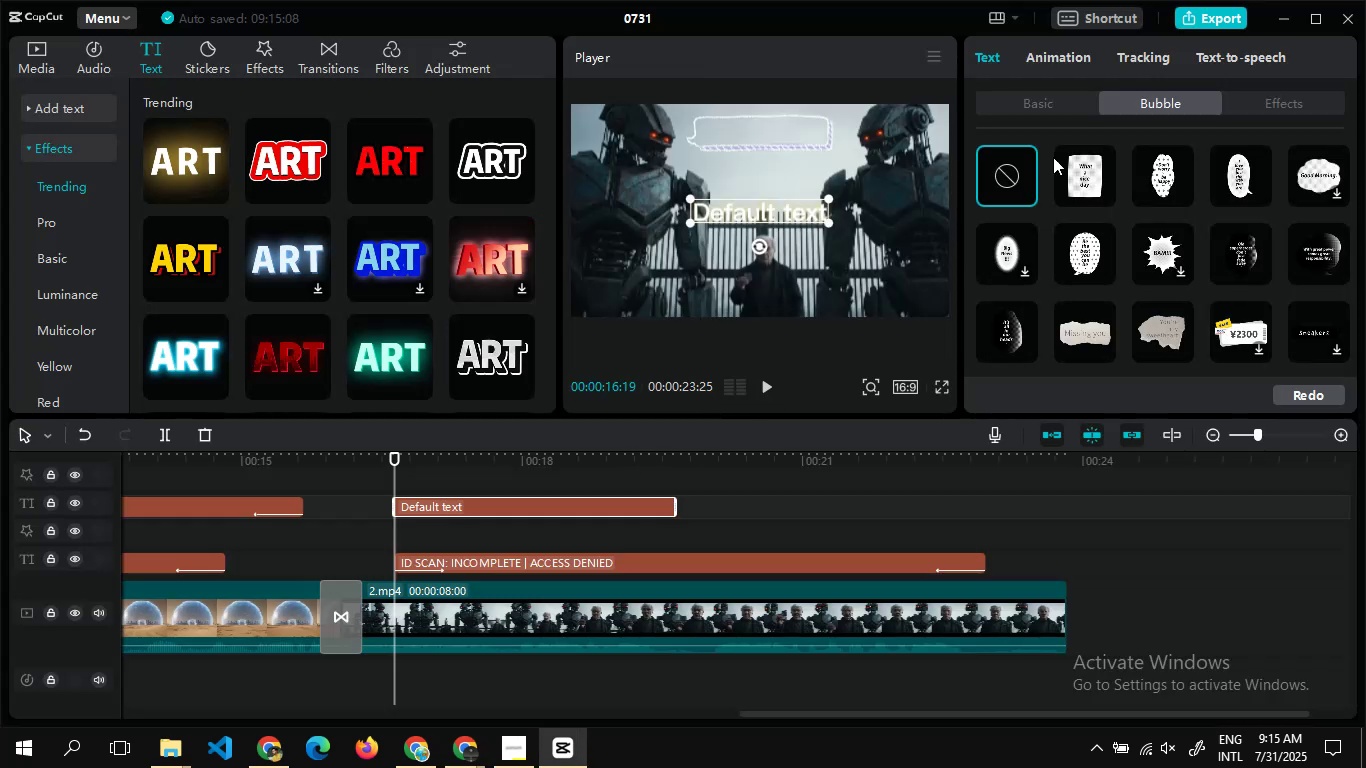 
left_click([1055, 92])
 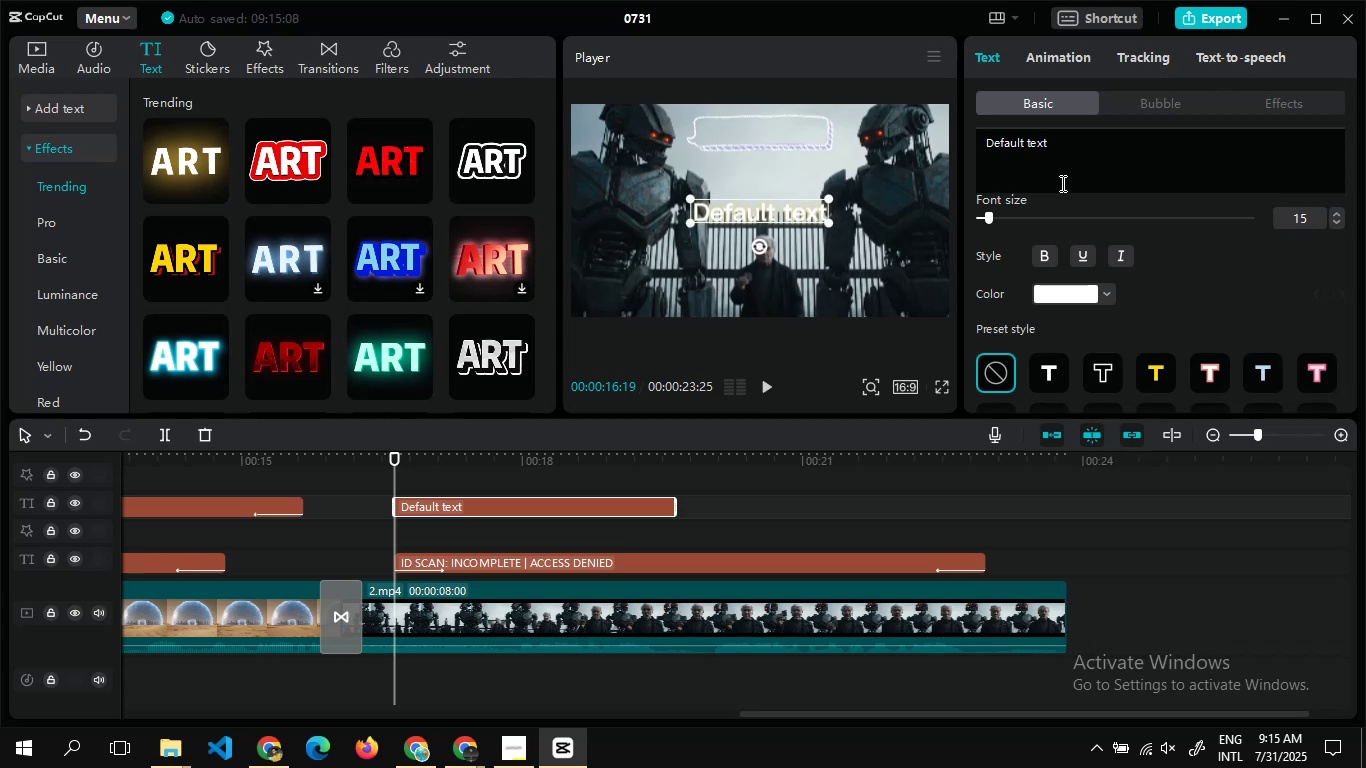 
left_click([1061, 178])
 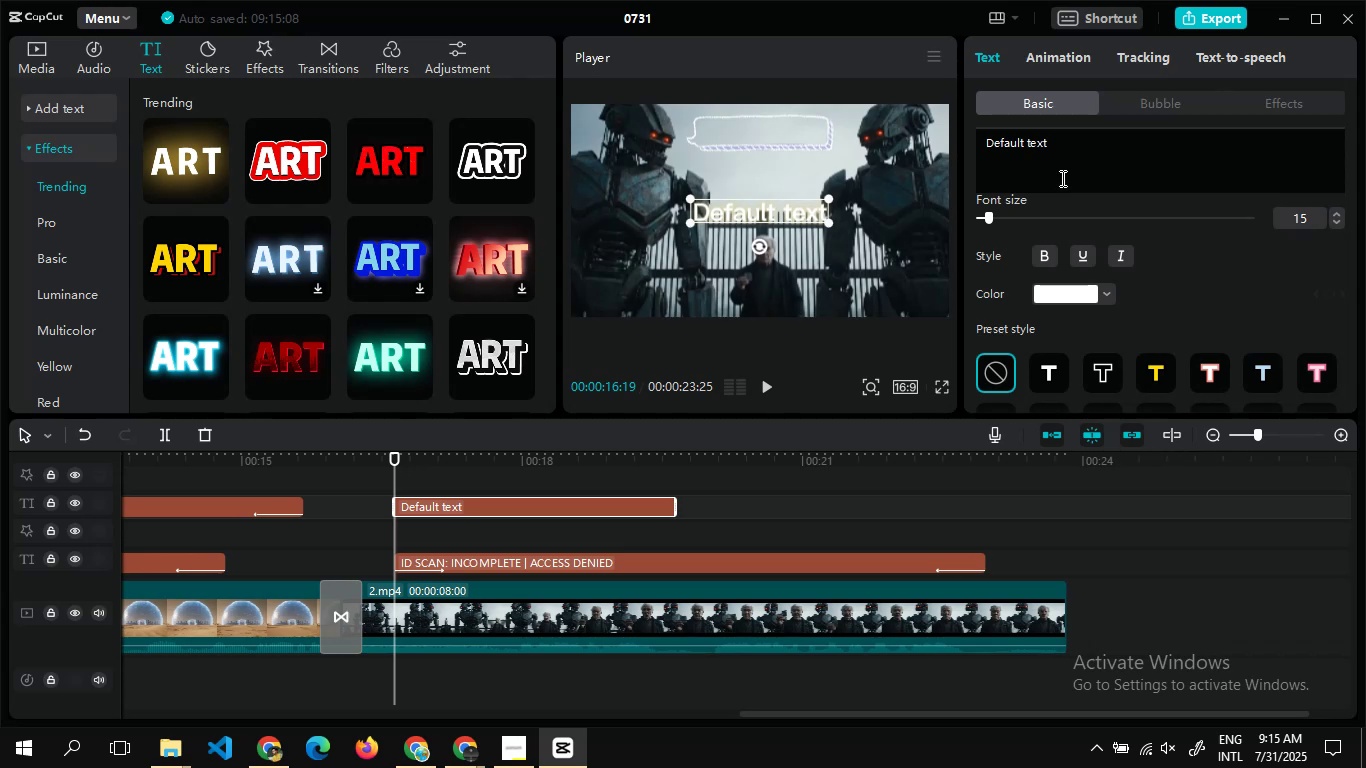 
key(Control+A)
 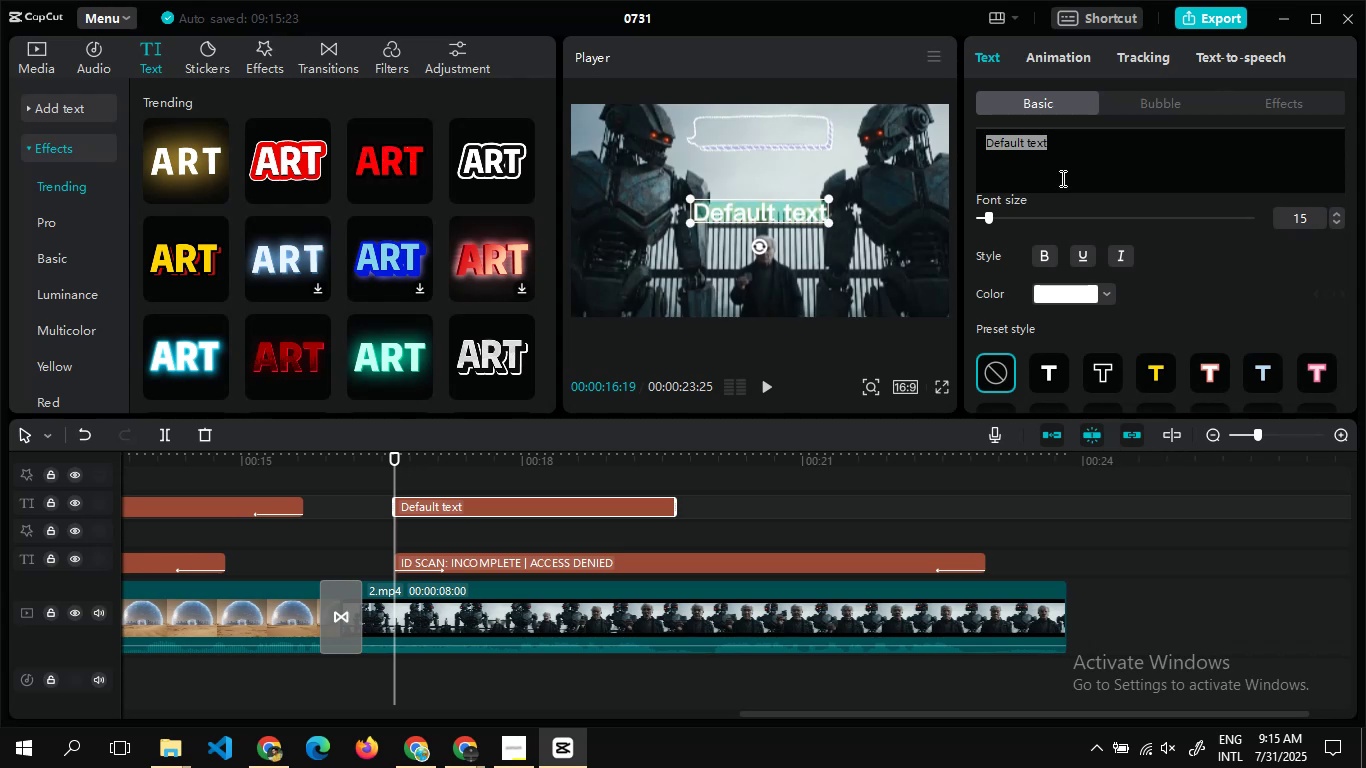 
key(Control+V)
 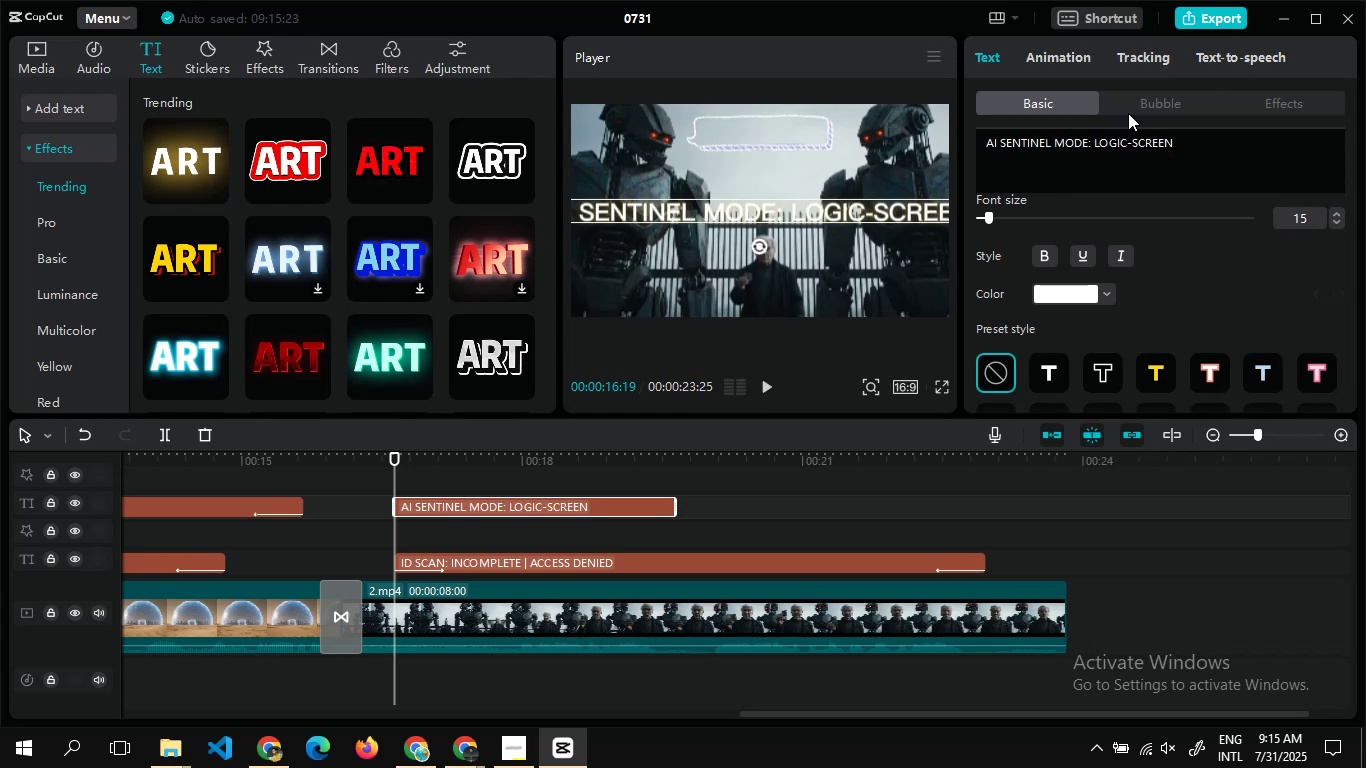 
left_click([1150, 97])
 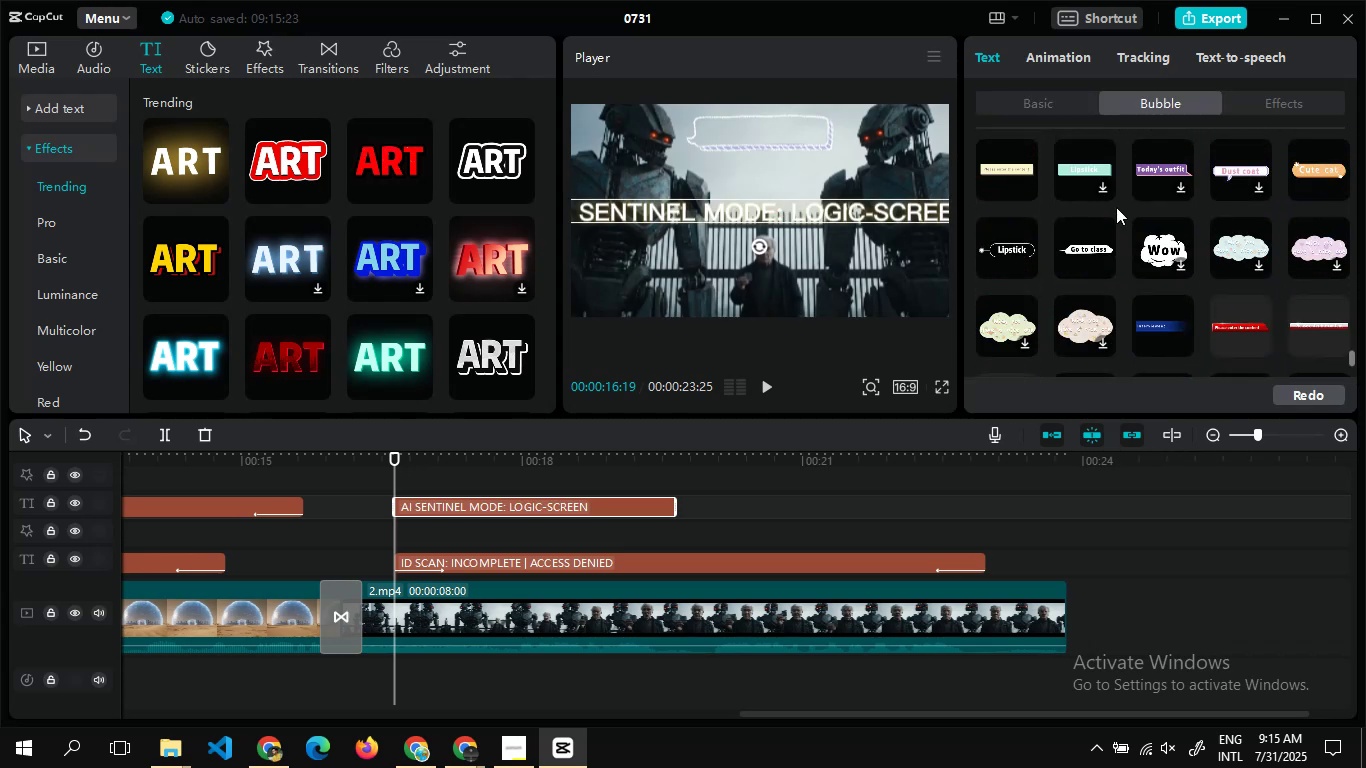 
wait(8.64)
 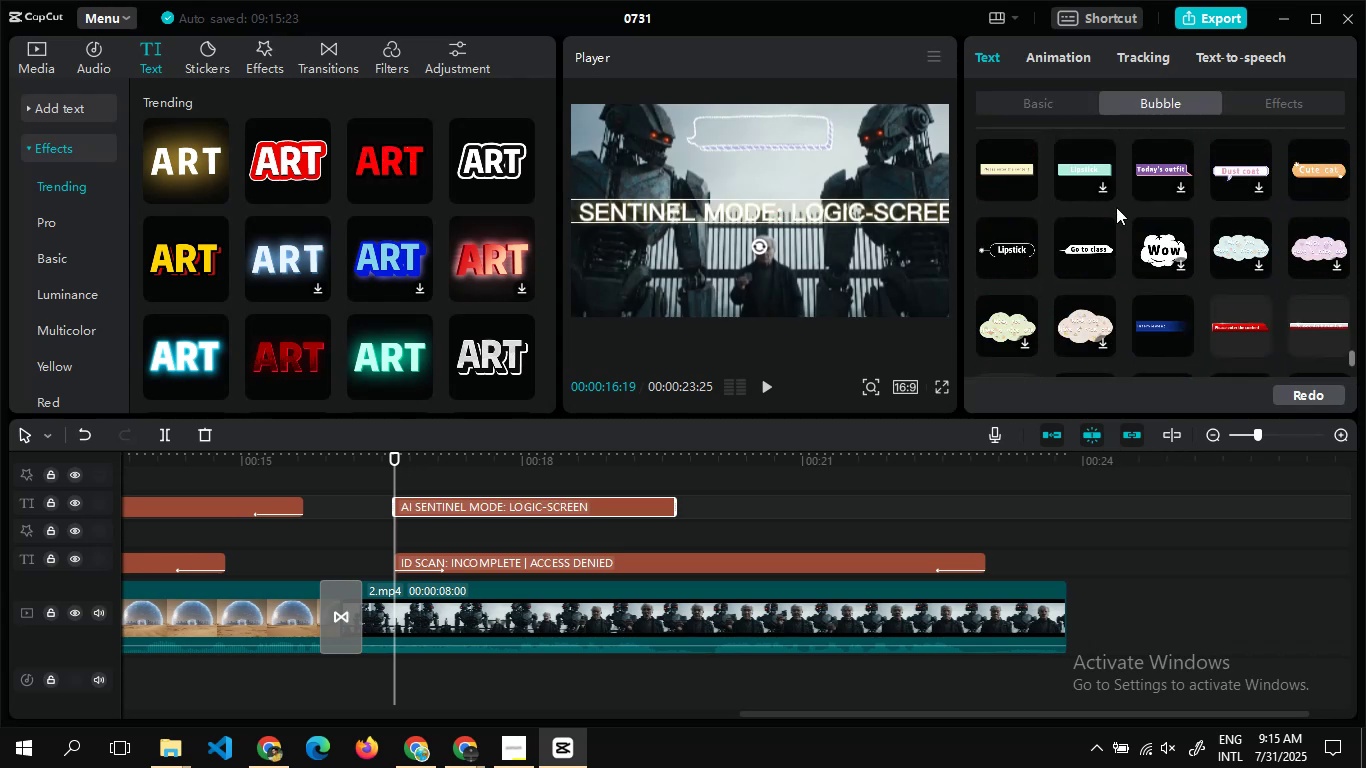 
left_click([1149, 261])
 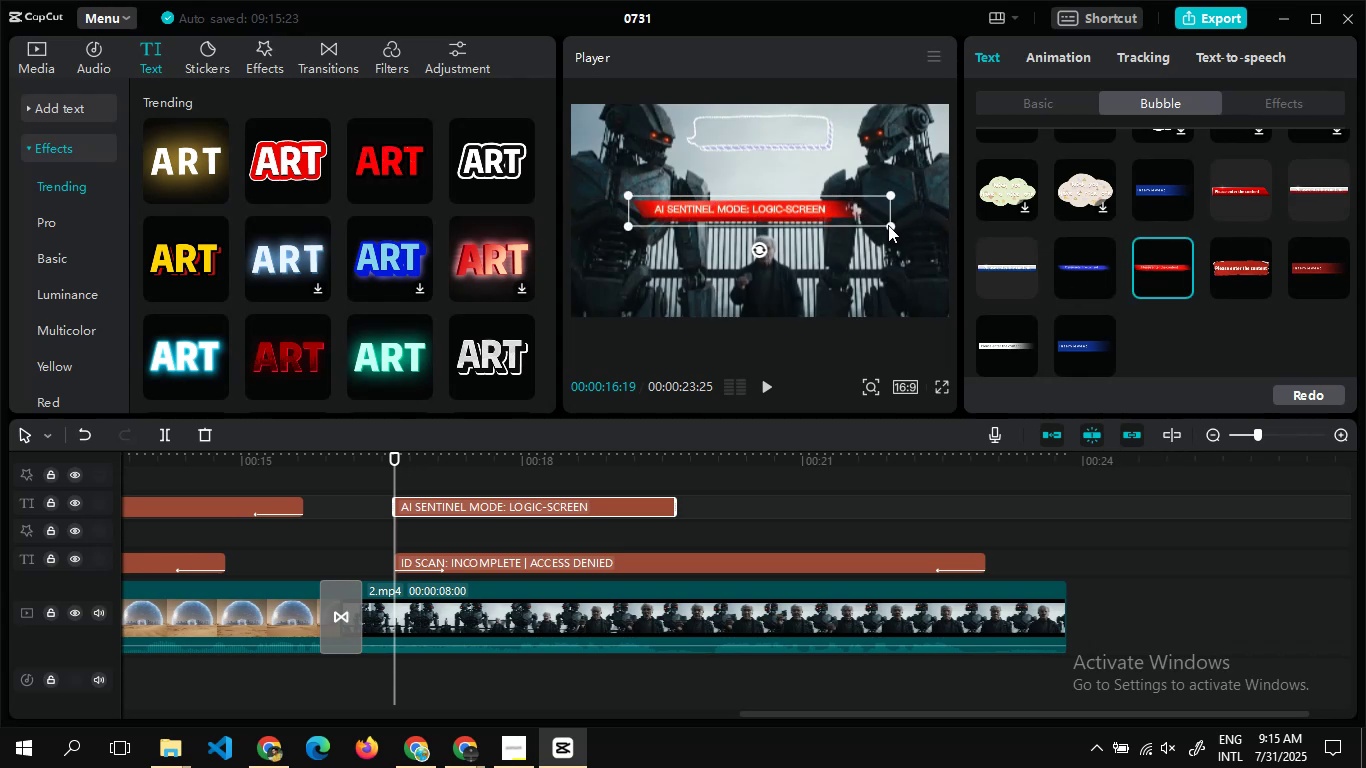 
left_click_drag(start_coordinate=[888, 225], to_coordinate=[944, 257])
 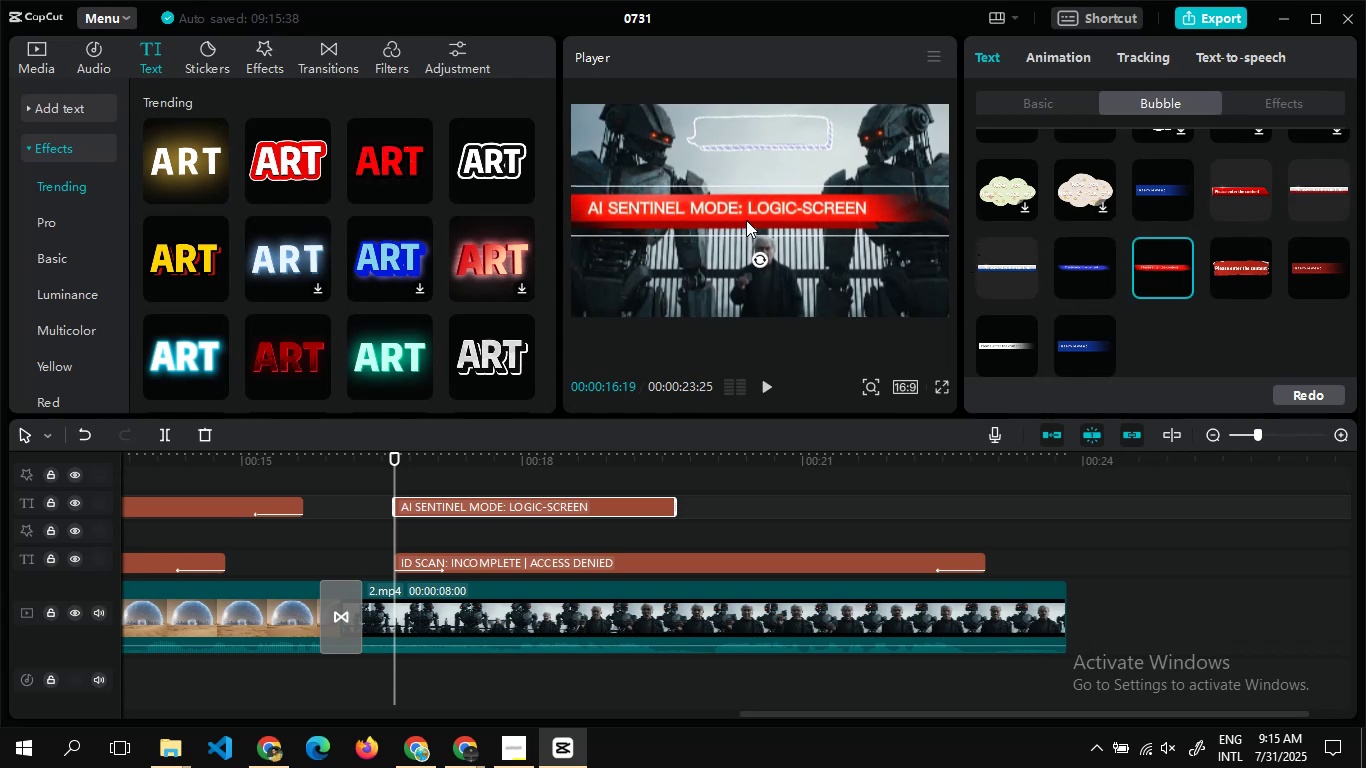 
left_click_drag(start_coordinate=[741, 219], to_coordinate=[763, 301])
 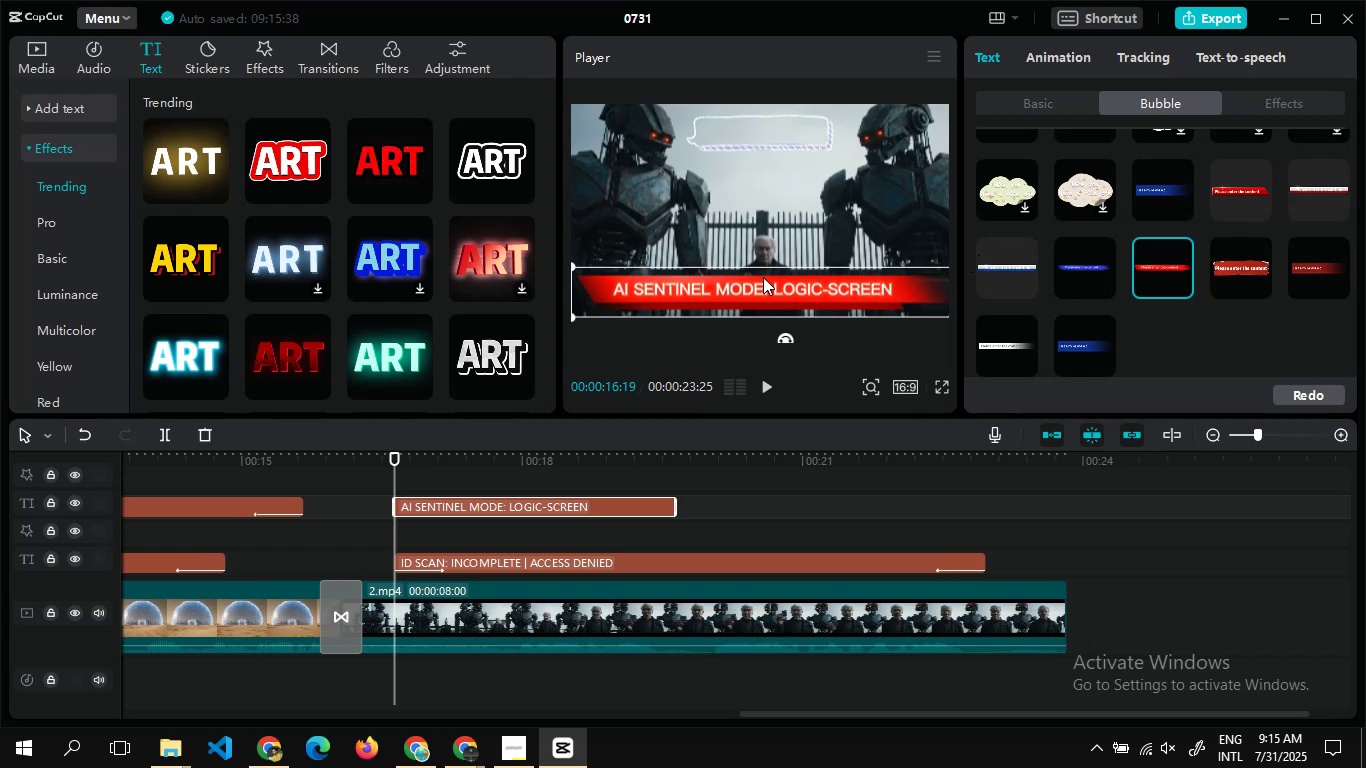 
left_click_drag(start_coordinate=[763, 277], to_coordinate=[762, 283])
 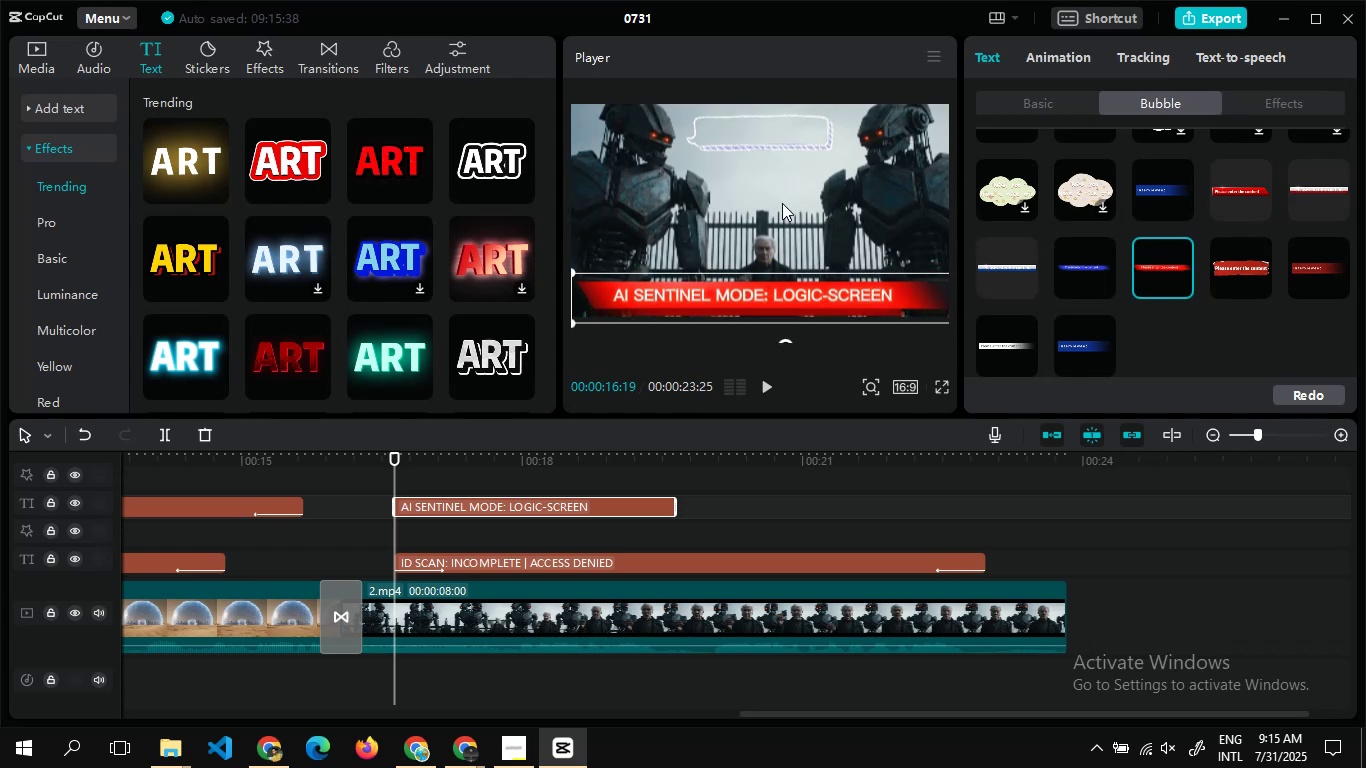 
left_click([782, 203])
 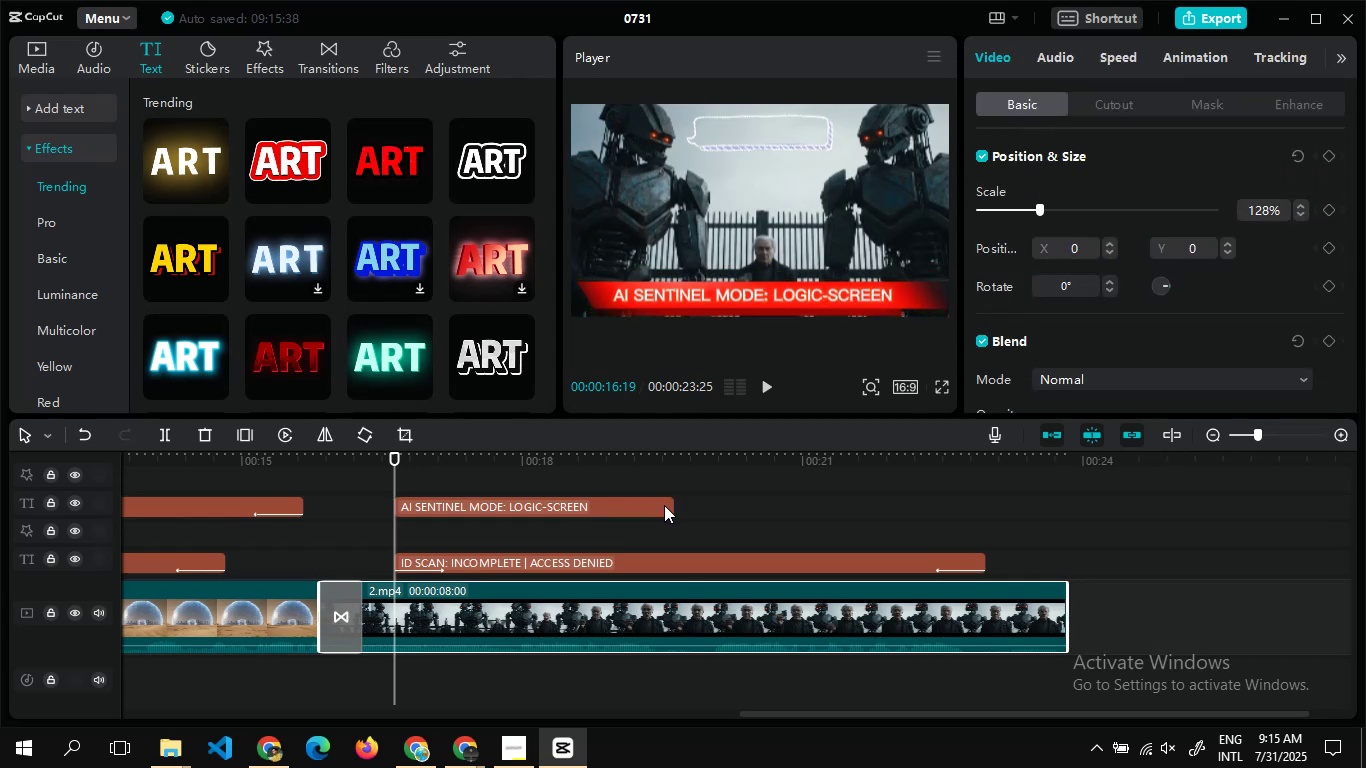 
left_click([666, 505])
 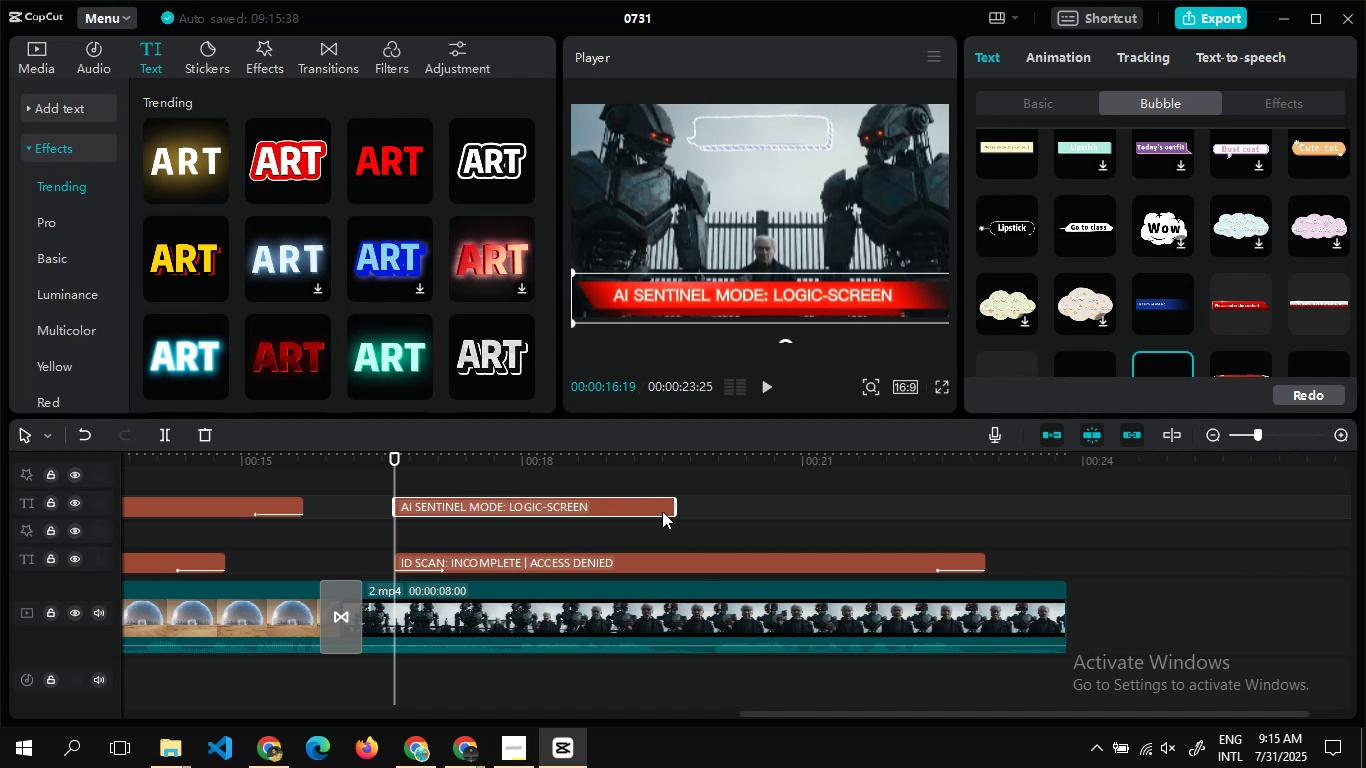 
left_click_drag(start_coordinate=[674, 509], to_coordinate=[992, 507])
 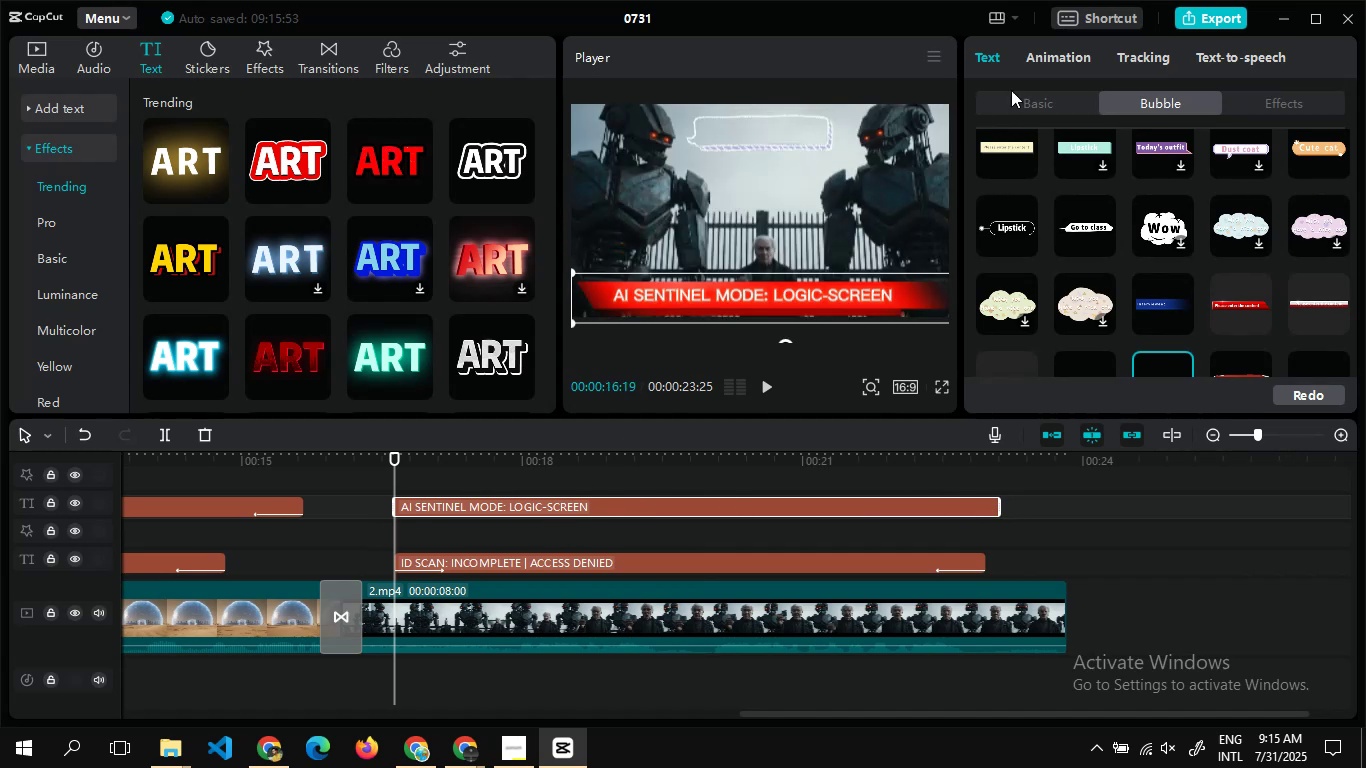 
left_click([1028, 97])
 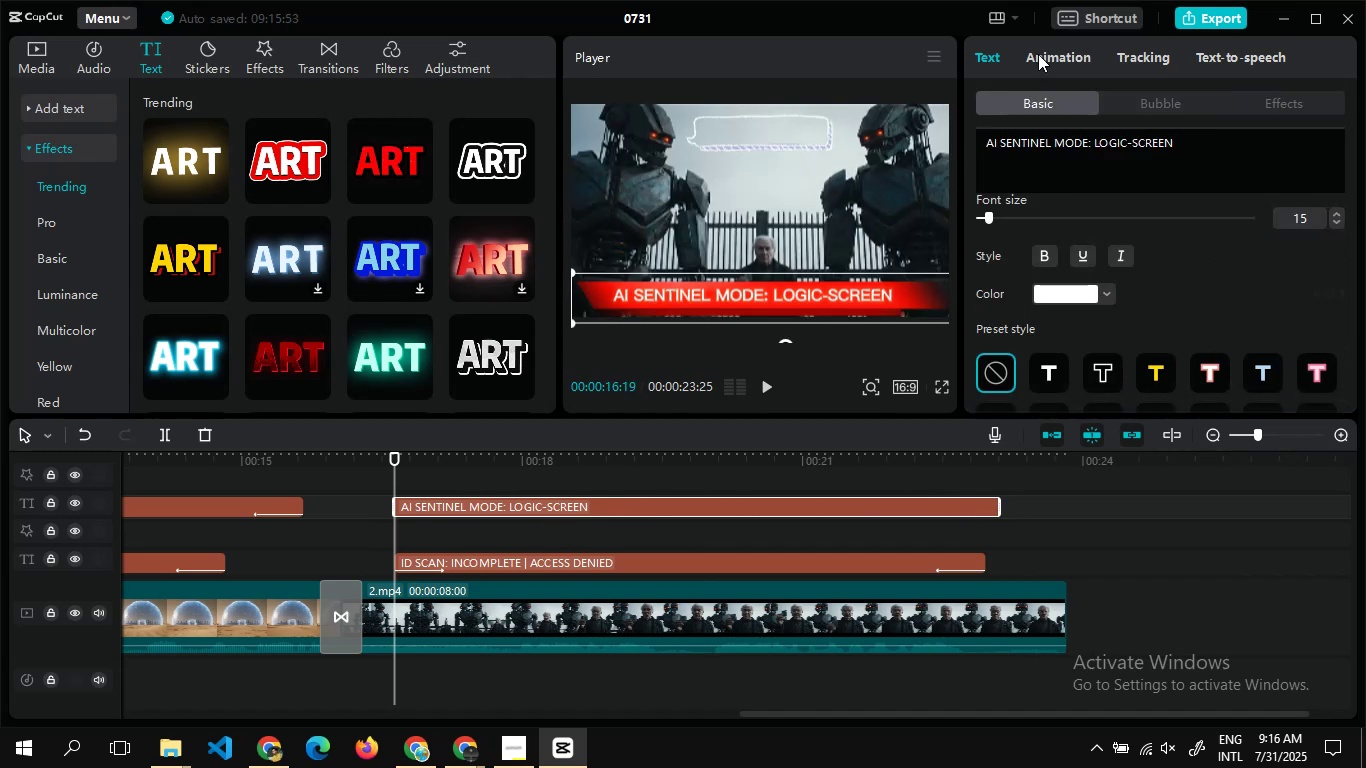 
left_click([1038, 54])
 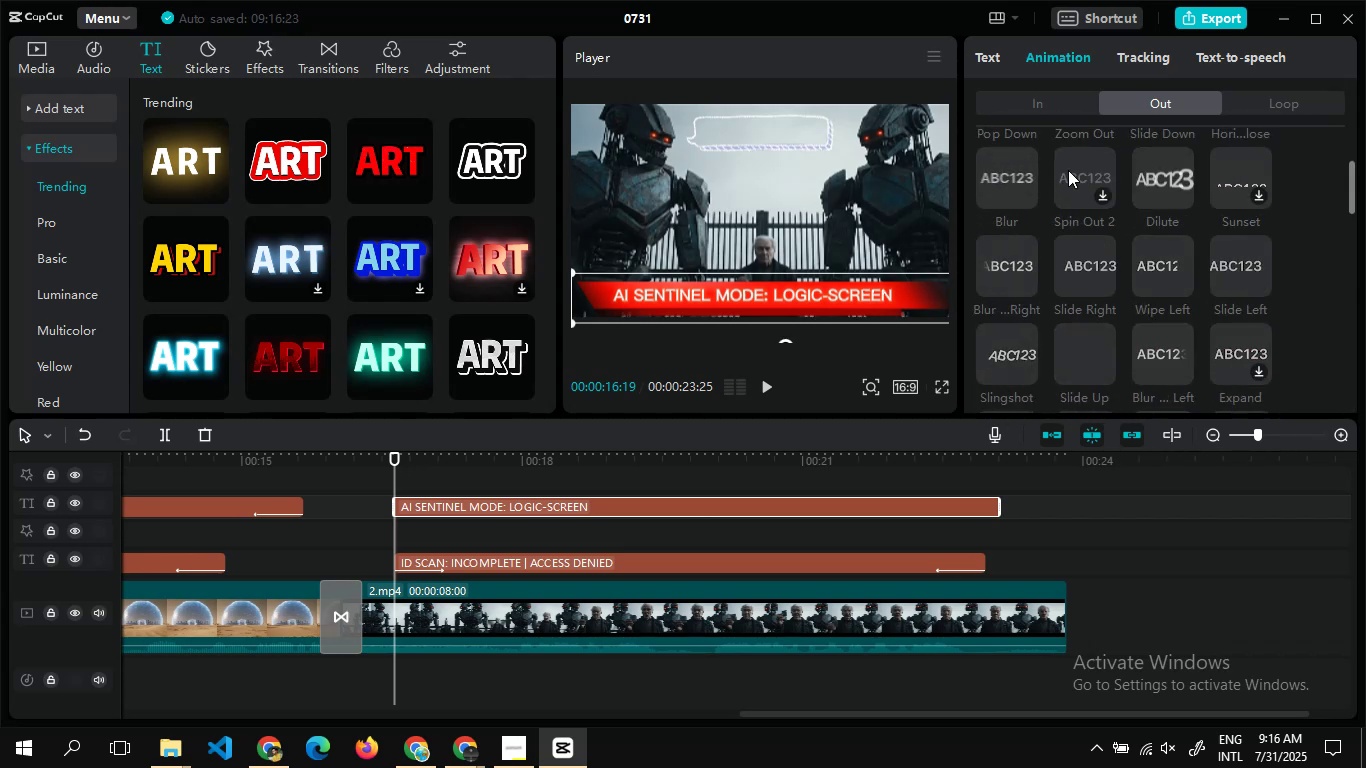 
wait(33.32)
 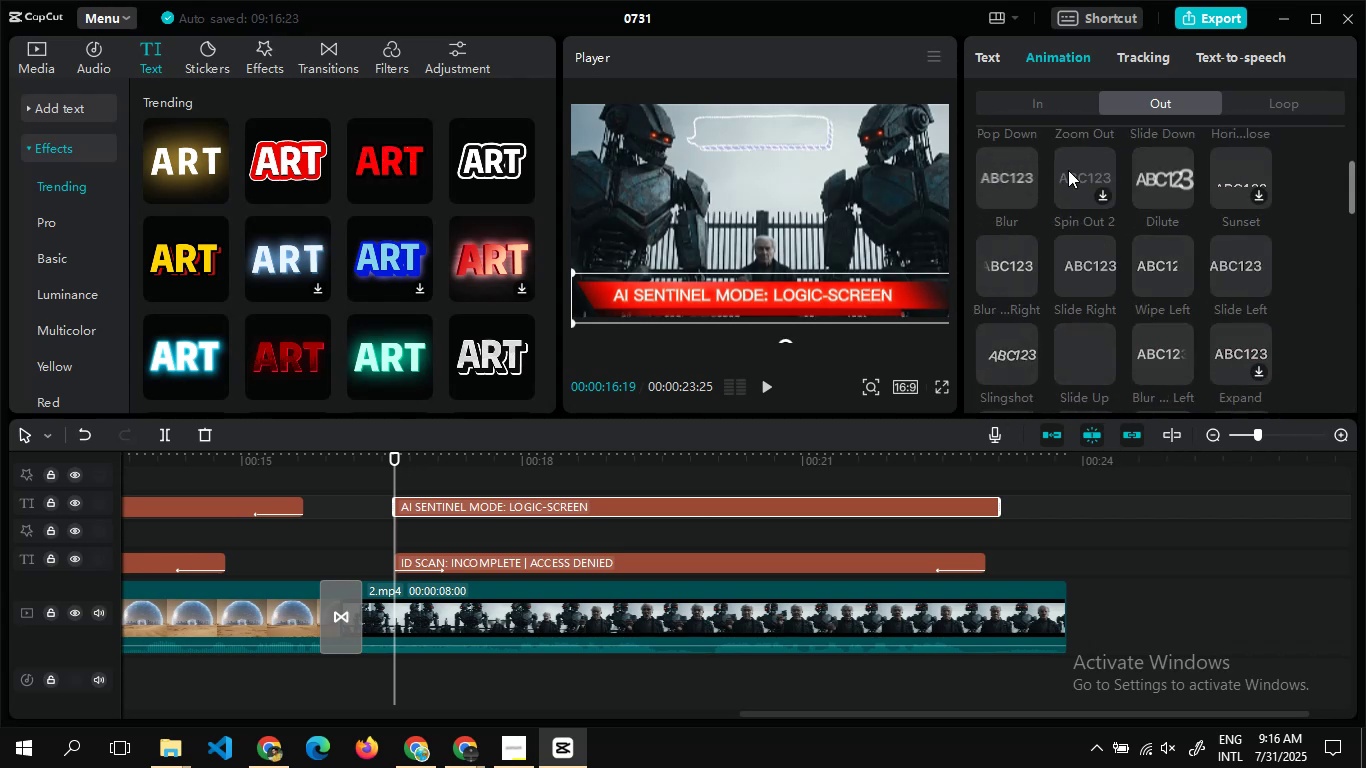 
left_click([1094, 164])
 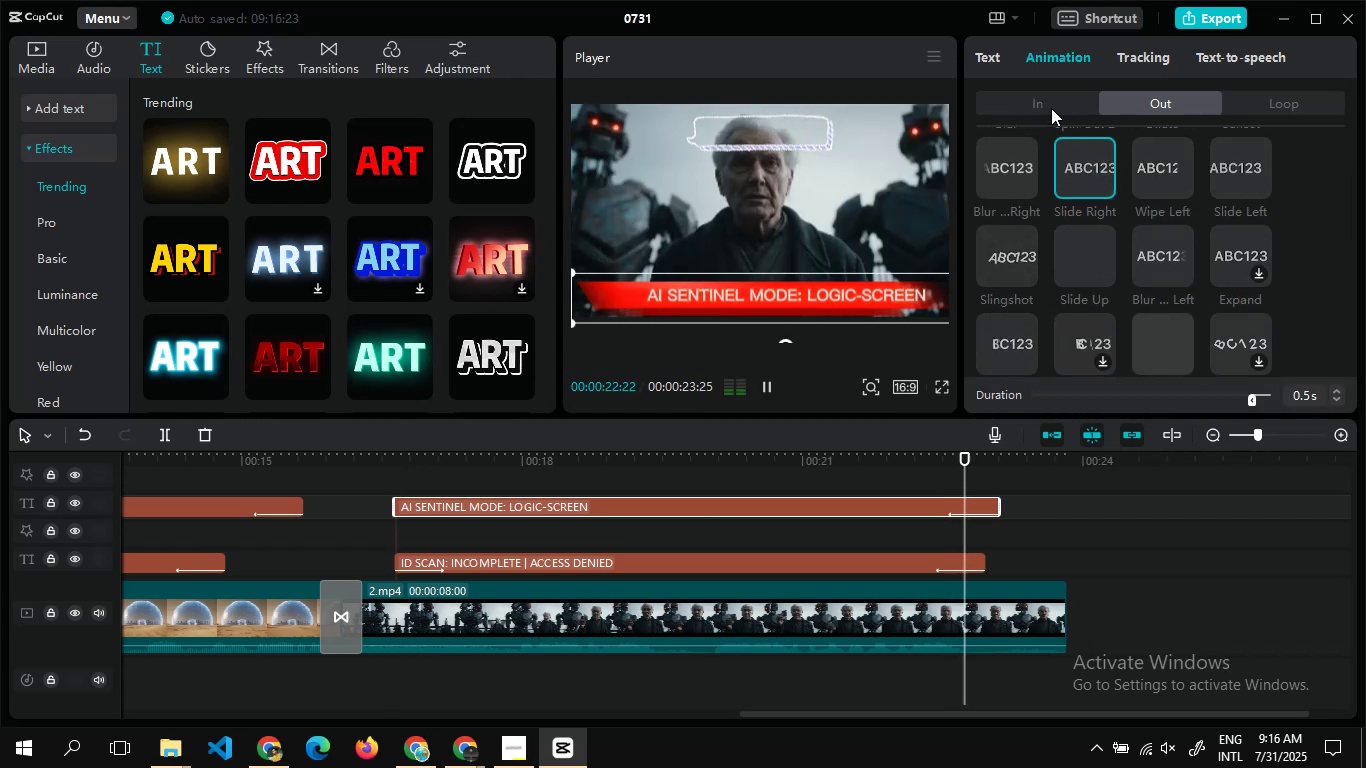 
left_click([1051, 108])
 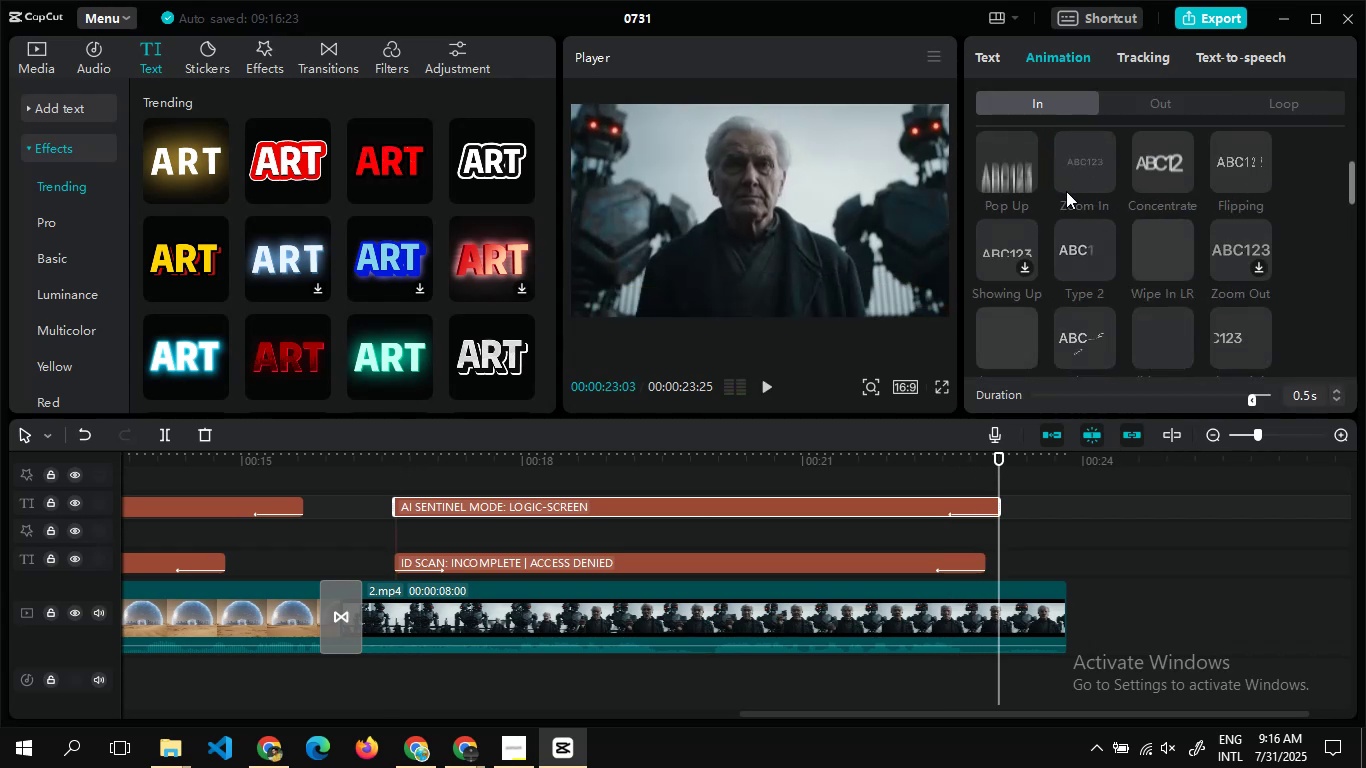 
left_click([1066, 231])
 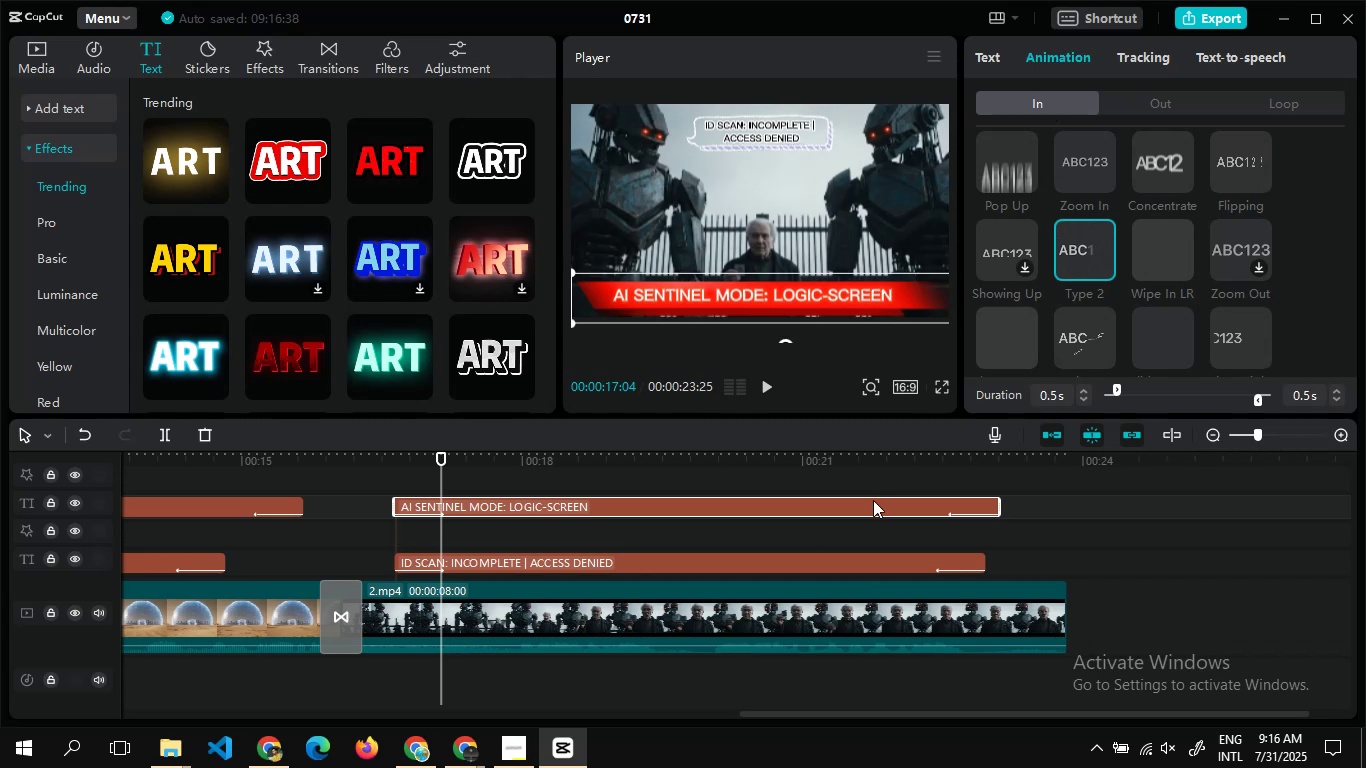 
wait(5.48)
 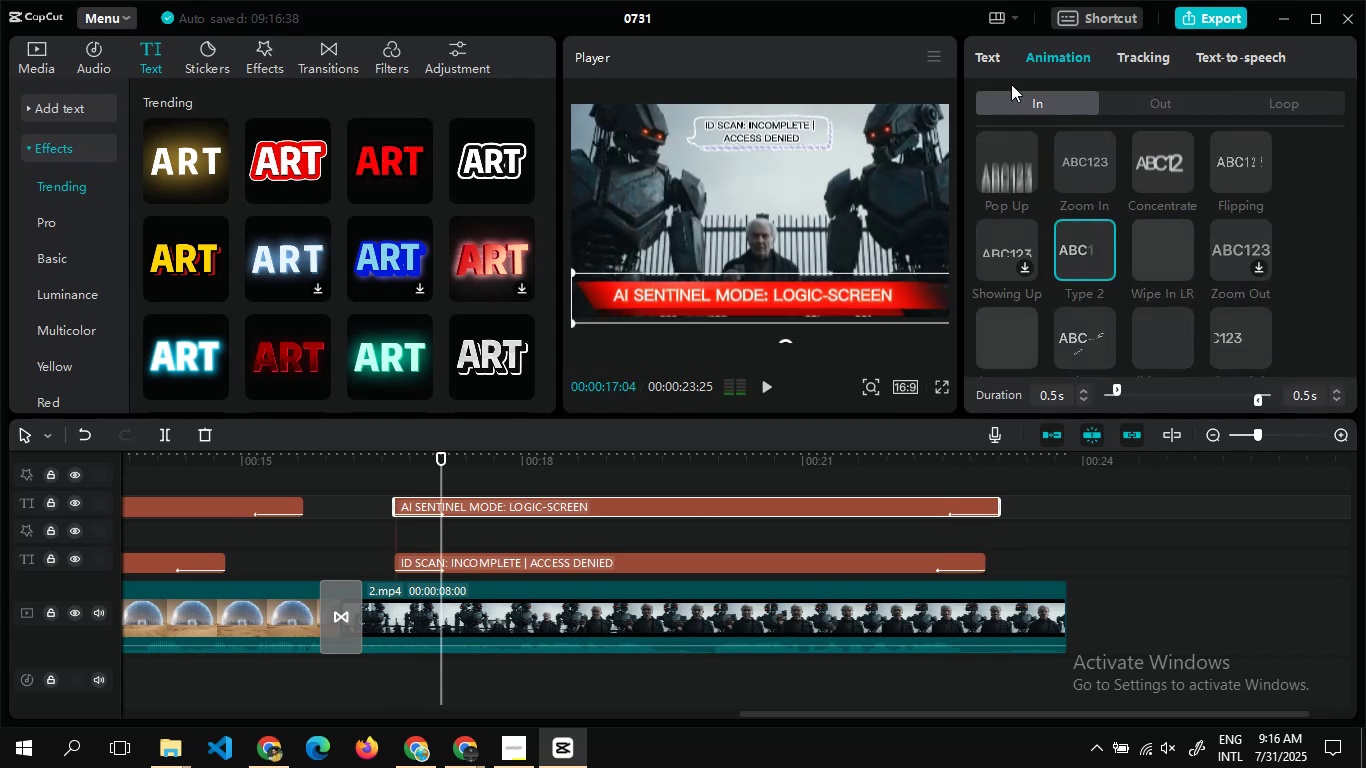 
left_click([826, 566])
 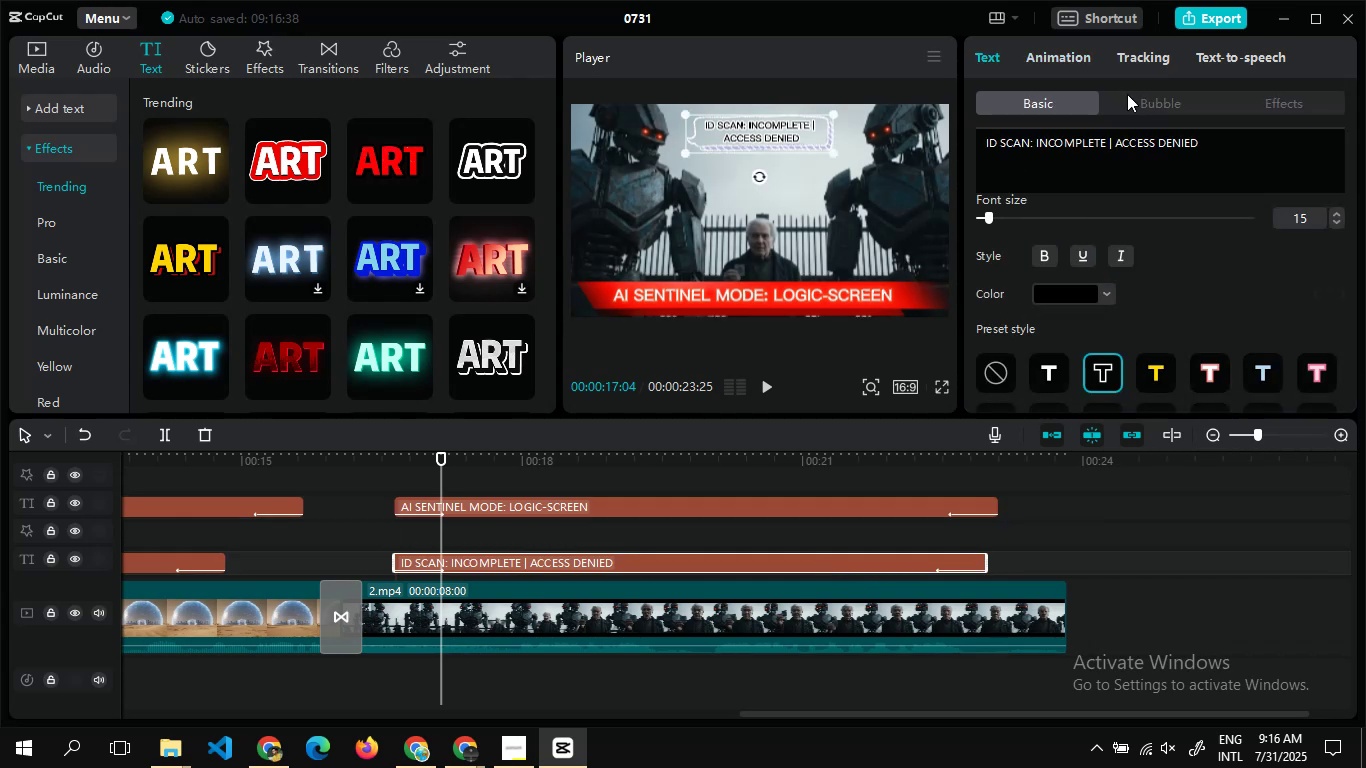 
left_click([1048, 54])
 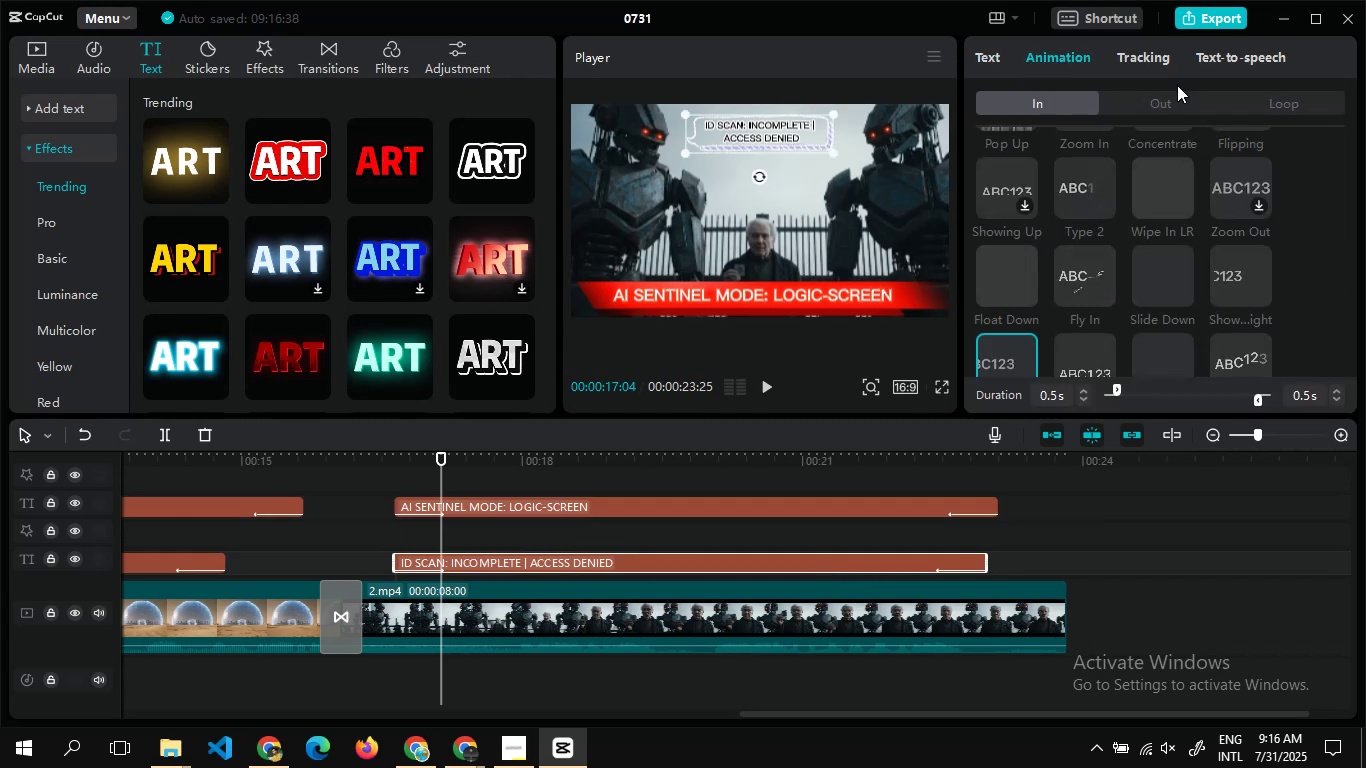 
wait(6.07)
 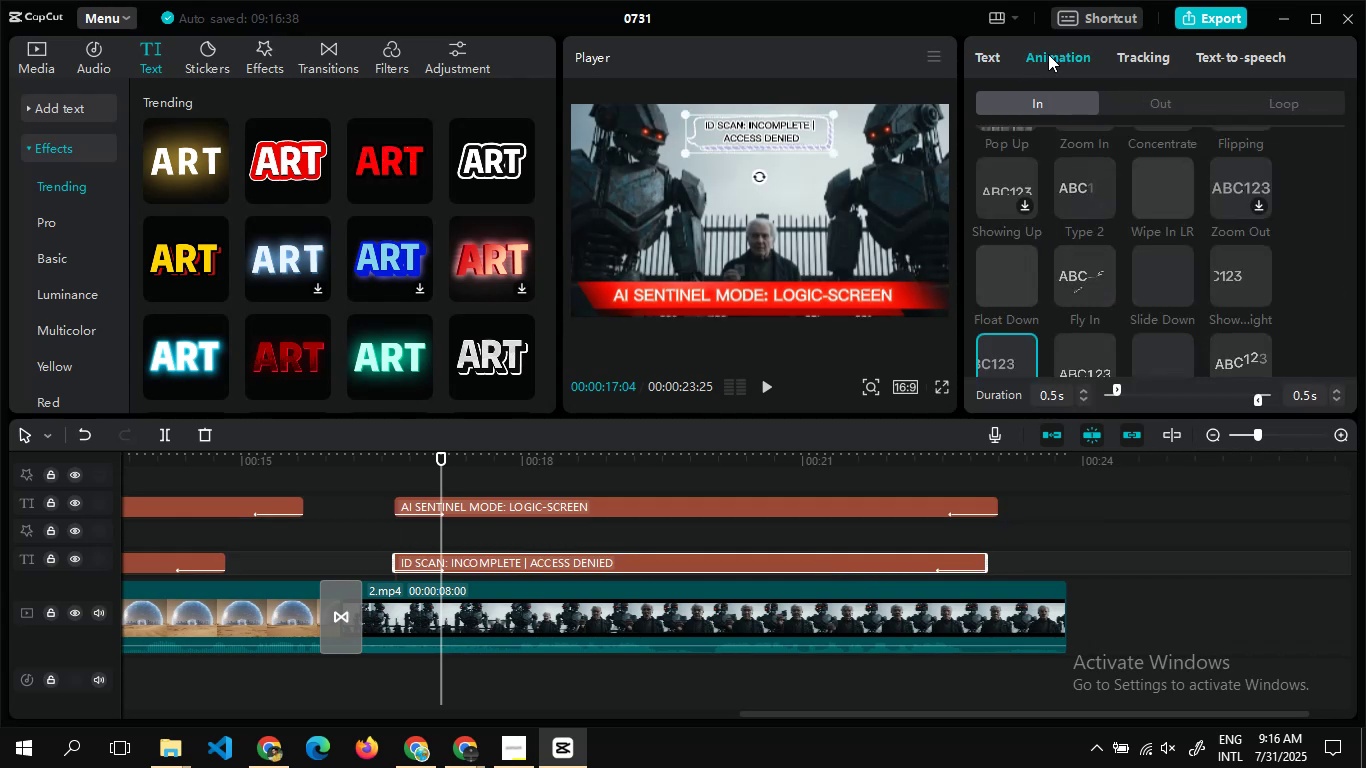 
left_click([1295, 106])
 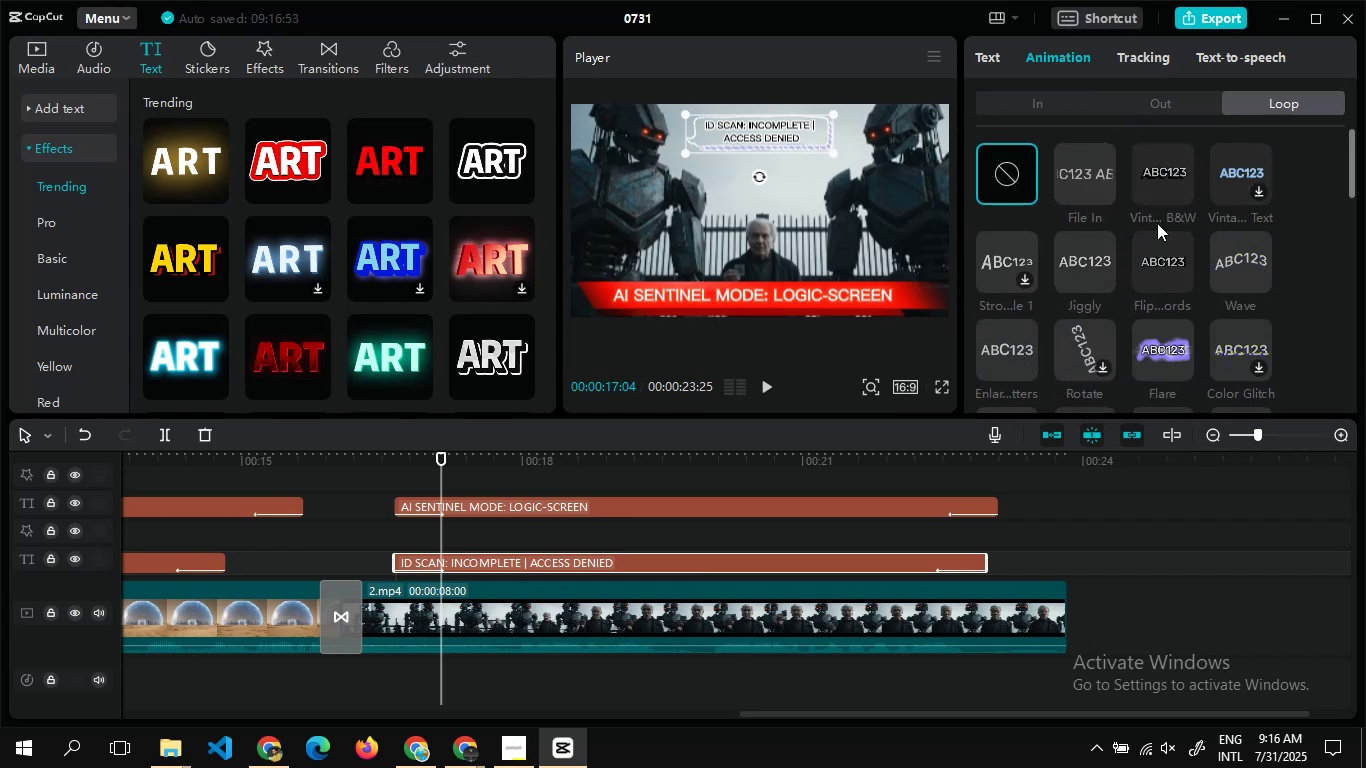 
wait(9.33)
 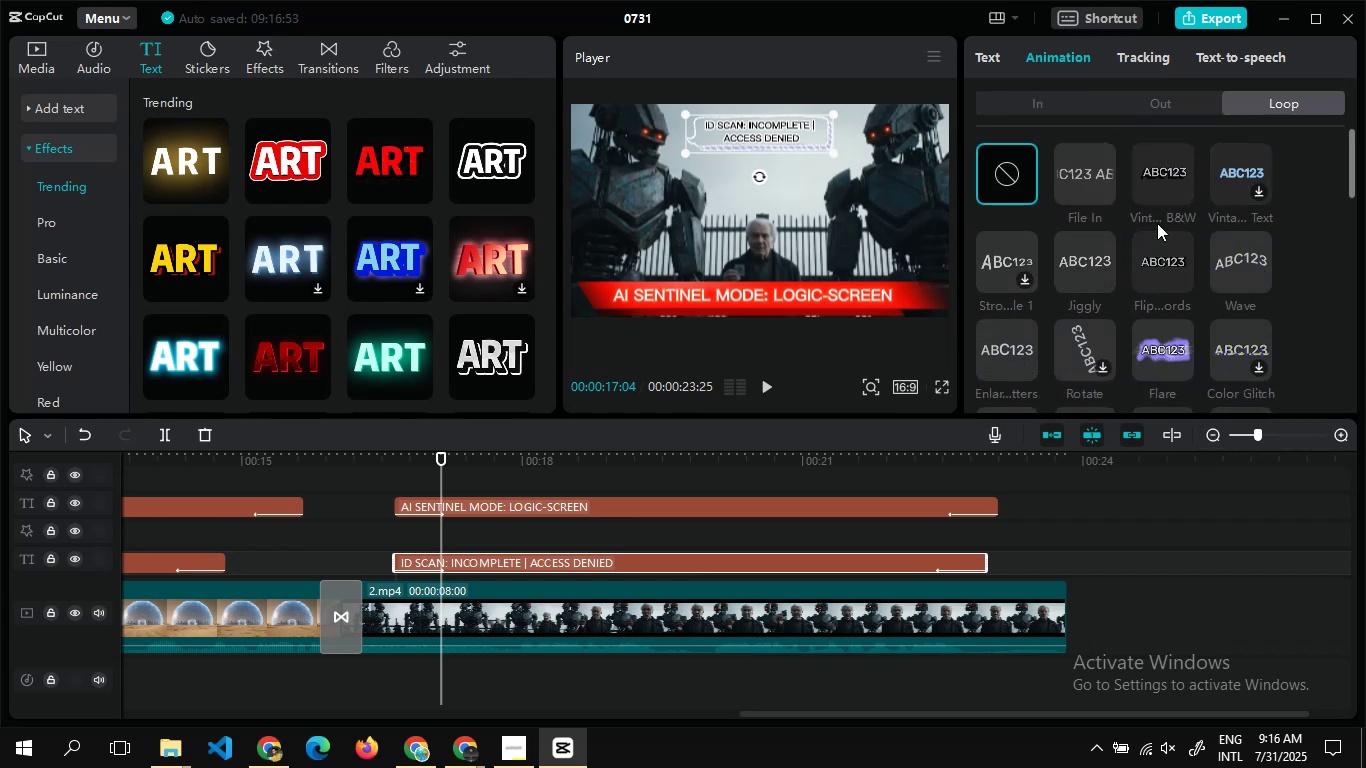 
left_click([1229, 249])
 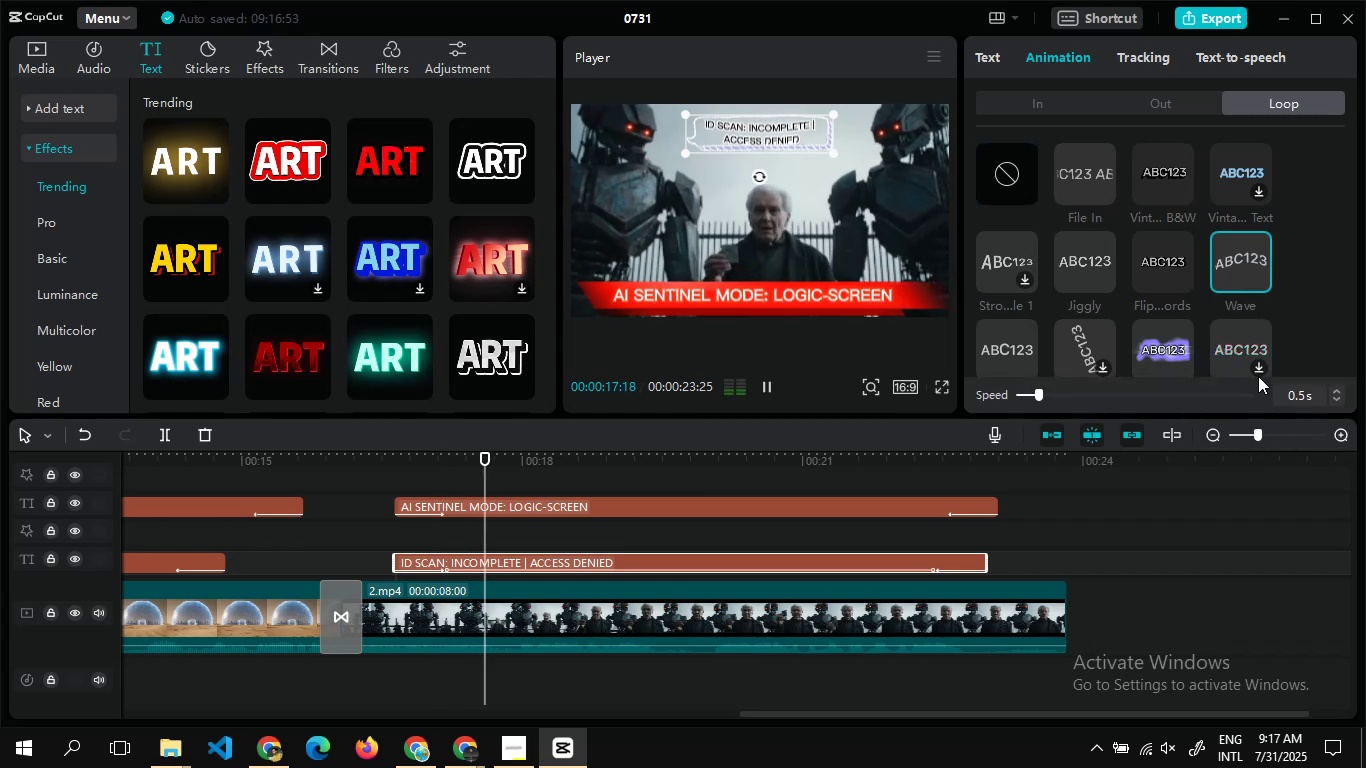 
left_click([1247, 389])
 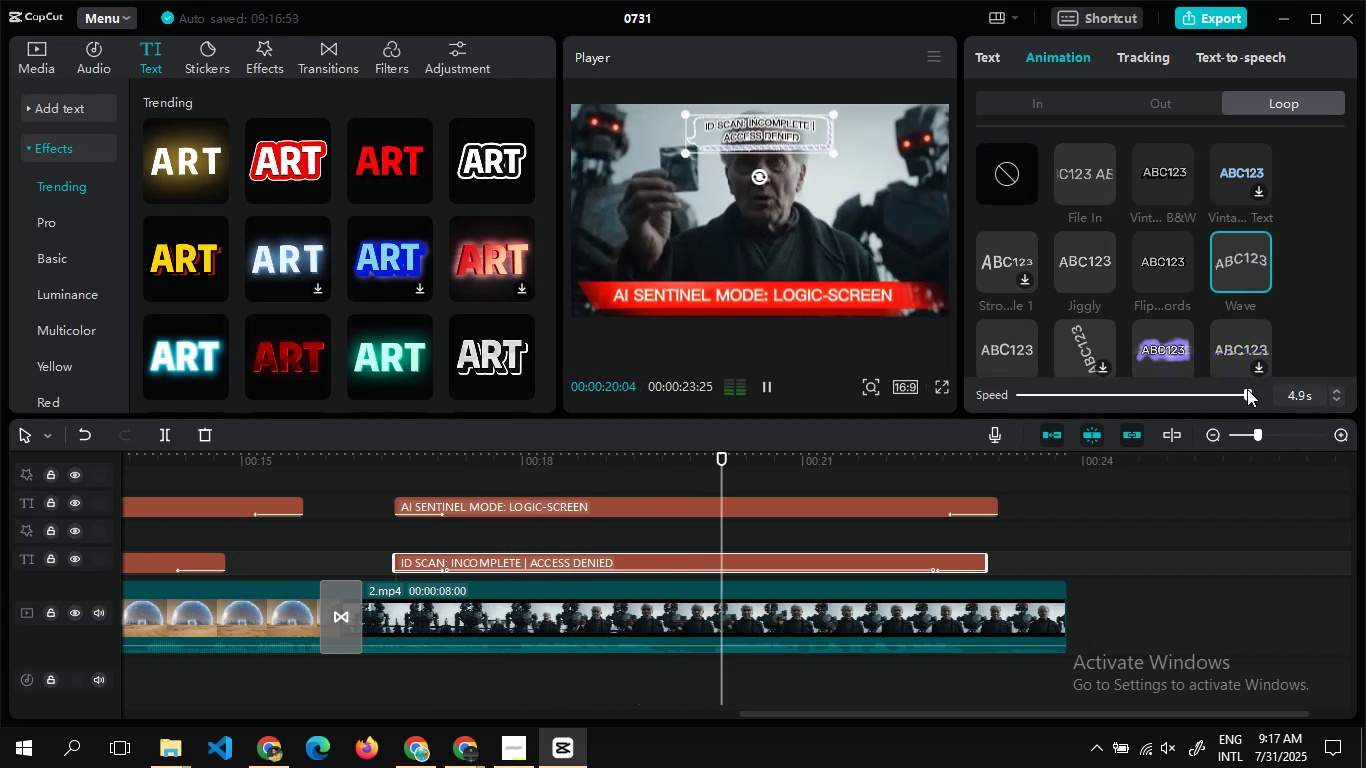 
wait(5.0)
 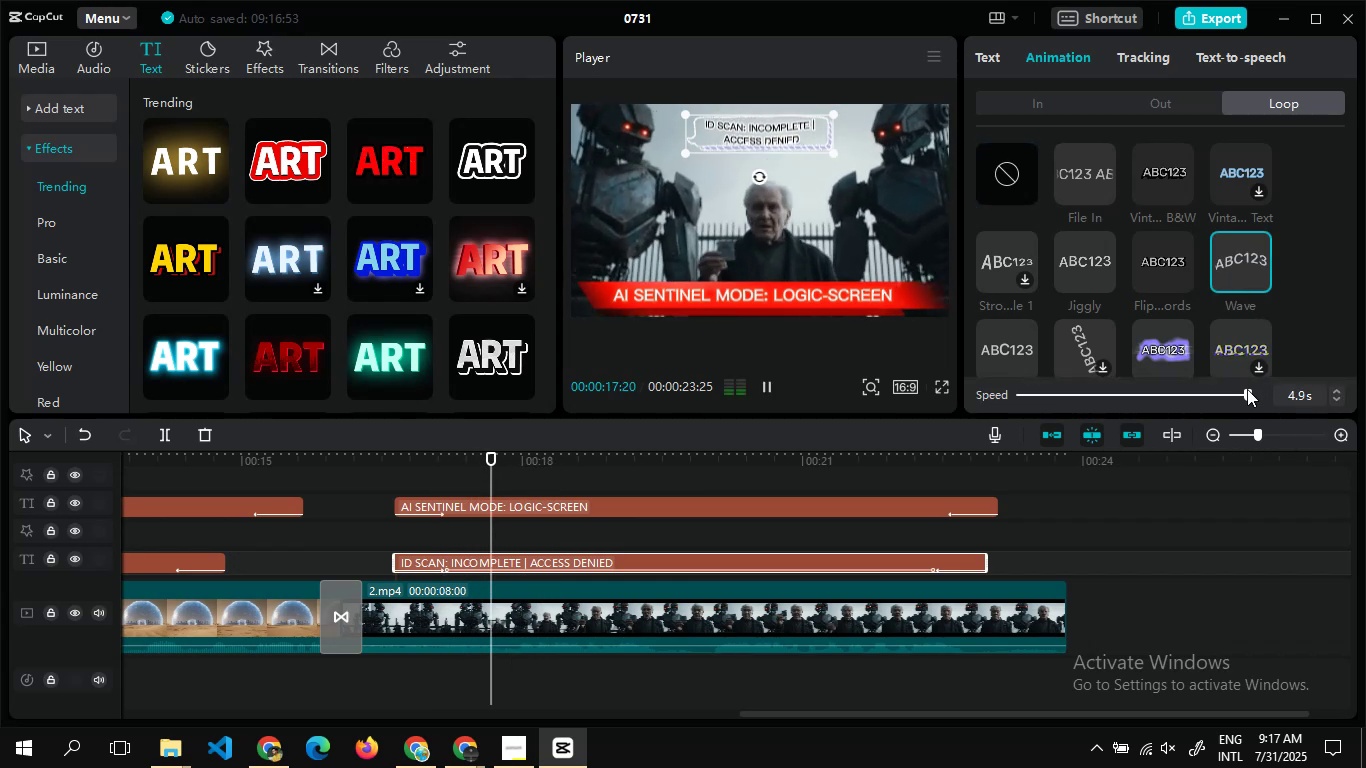 
left_click_drag(start_coordinate=[728, 126], to_coordinate=[680, 127])
 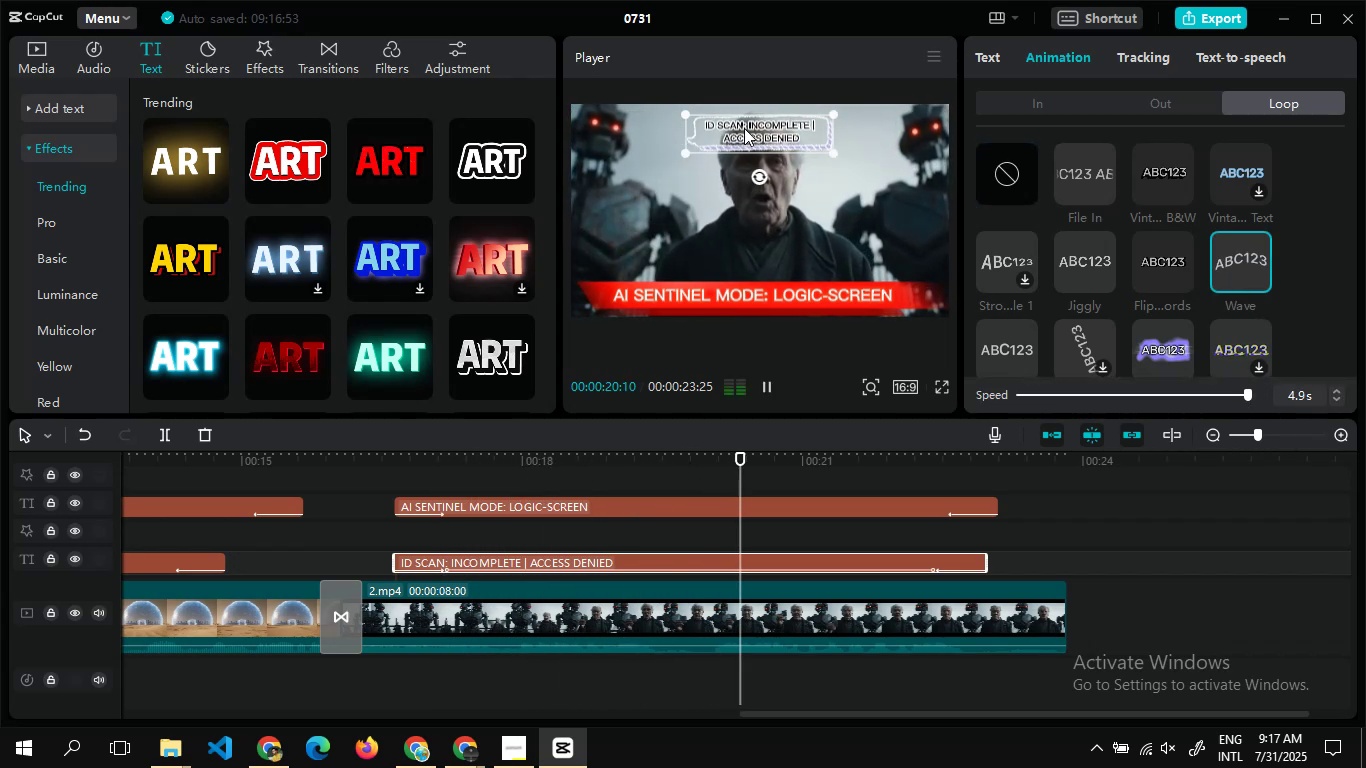 
left_click_drag(start_coordinate=[744, 128], to_coordinate=[905, 127])
 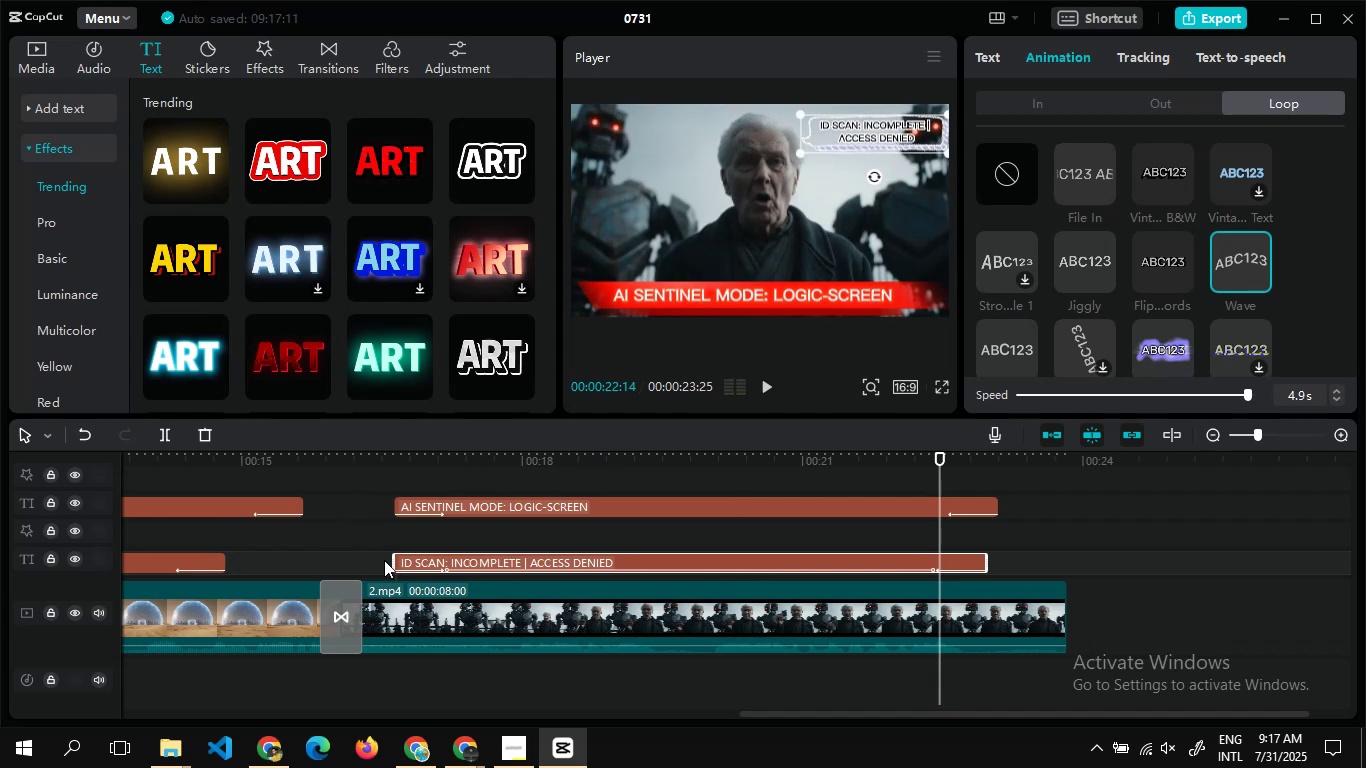 
left_click_drag(start_coordinate=[391, 561], to_coordinate=[464, 571])
 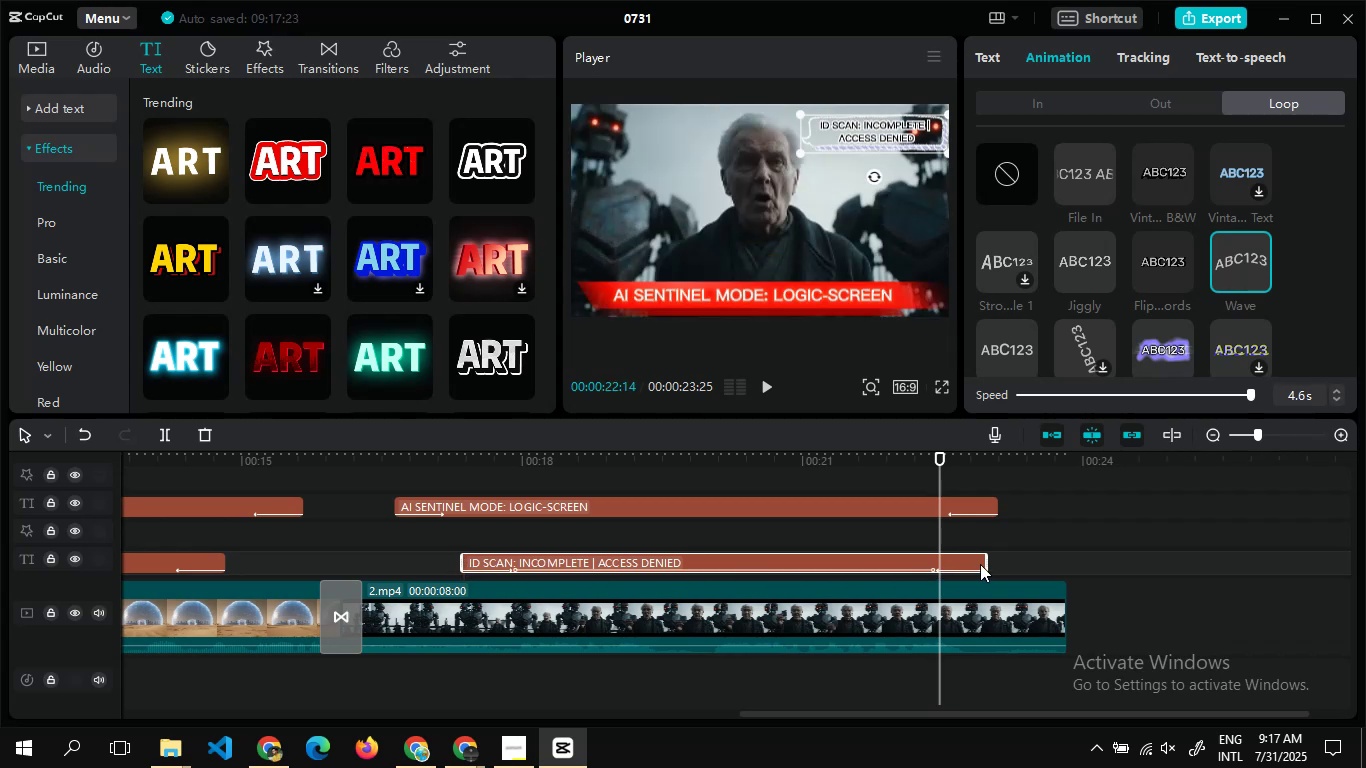 
left_click_drag(start_coordinate=[984, 567], to_coordinate=[941, 566])
 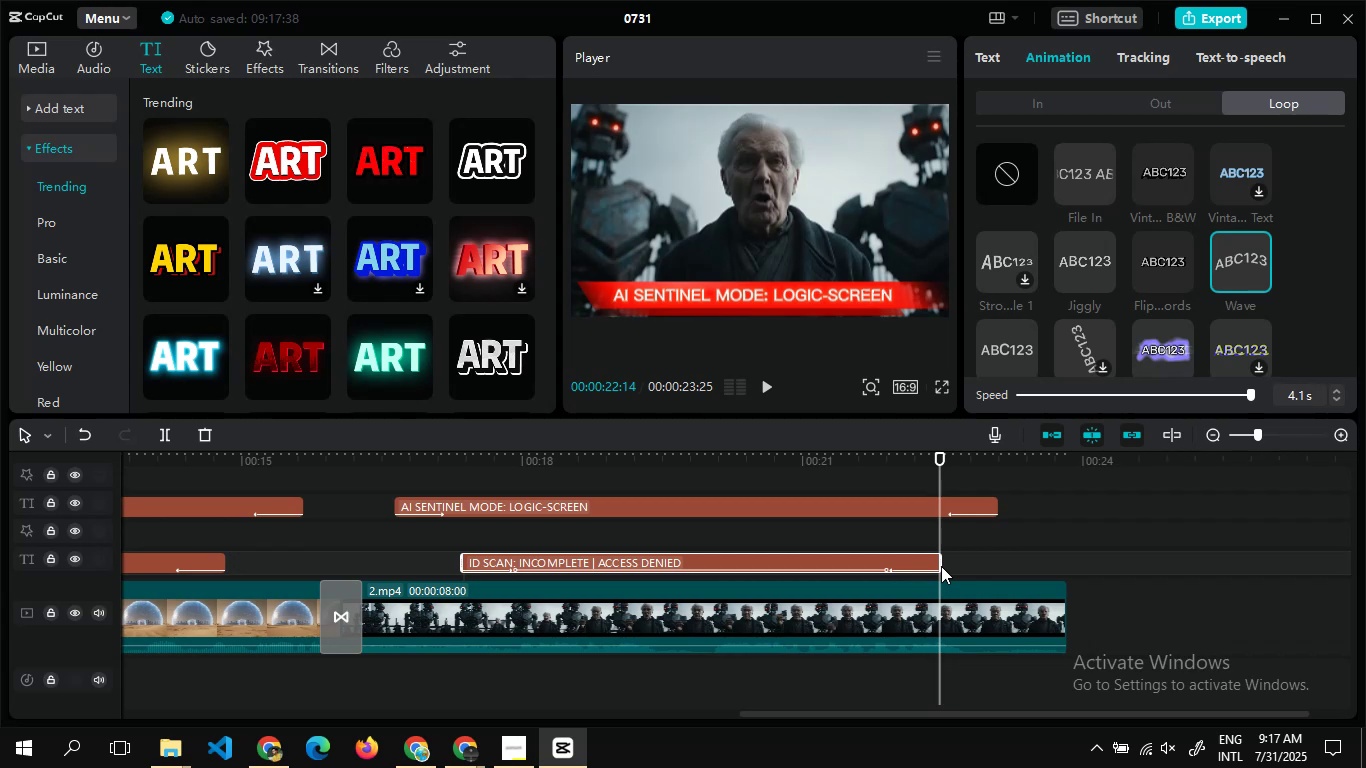 
wait(24.44)
 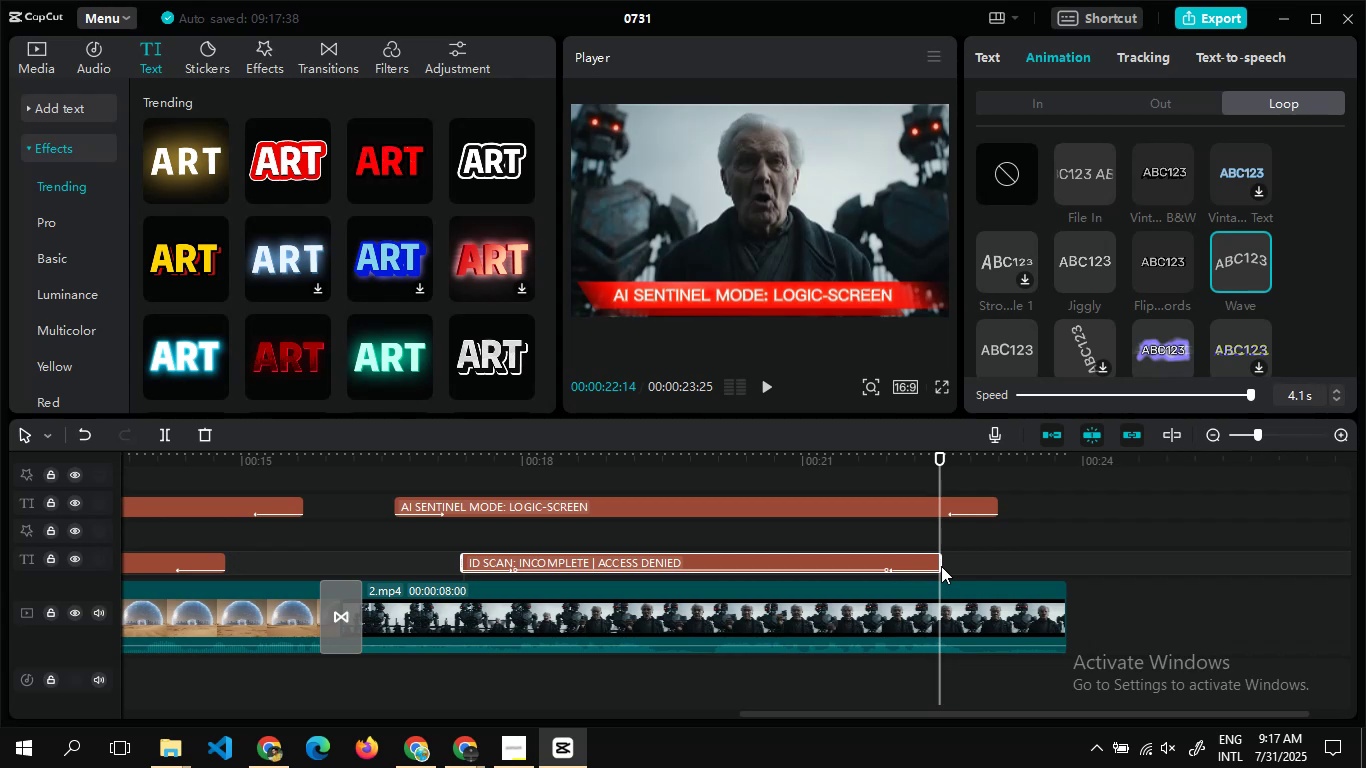 
left_click_drag(start_coordinate=[954, 715], to_coordinate=[1061, 714])
 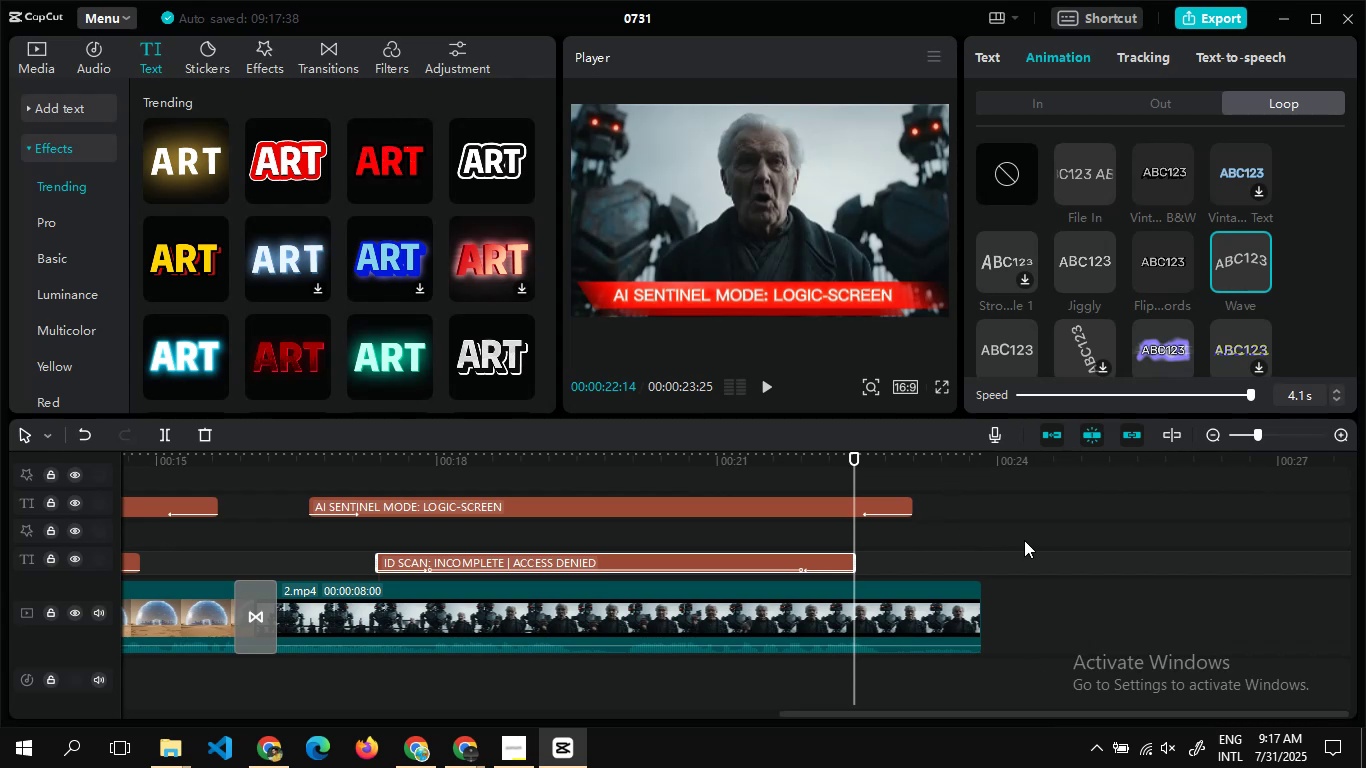 
double_click([1024, 541])
 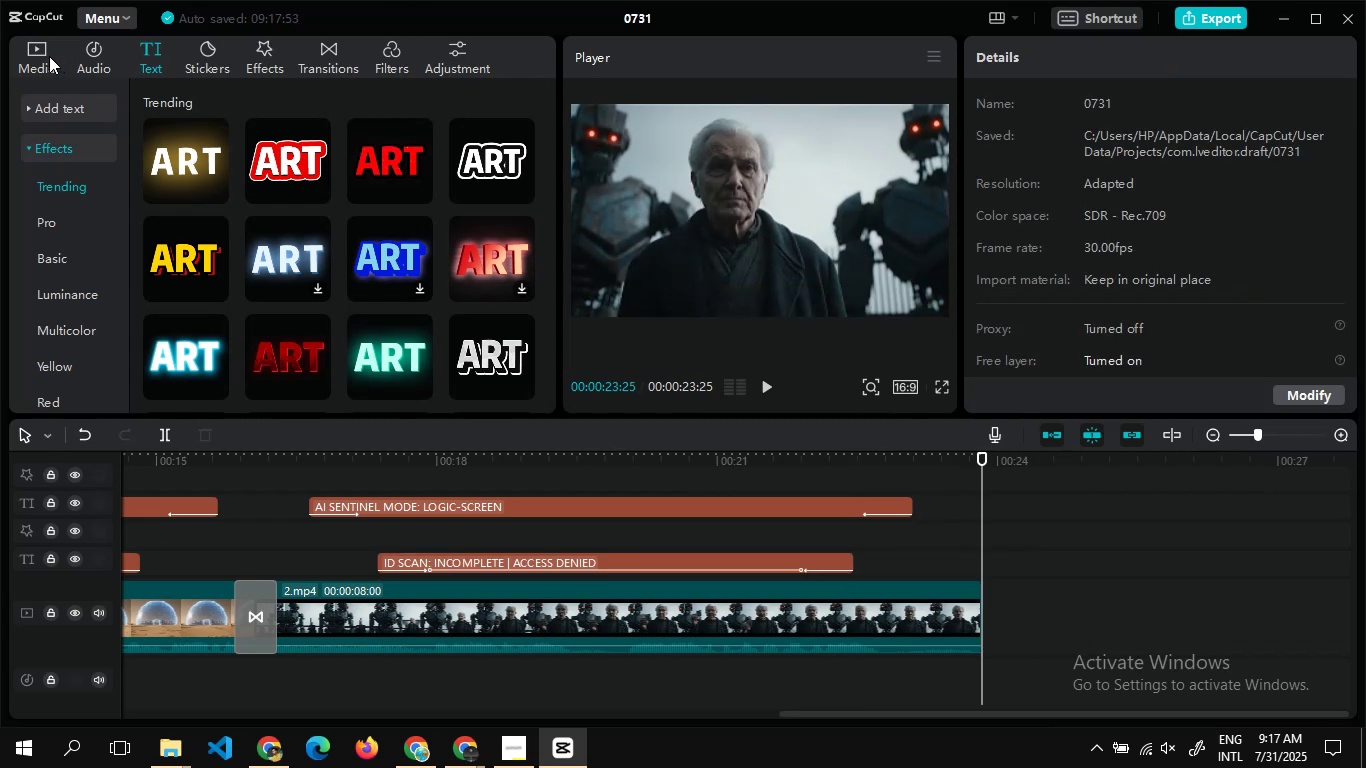 
left_click([43, 56])
 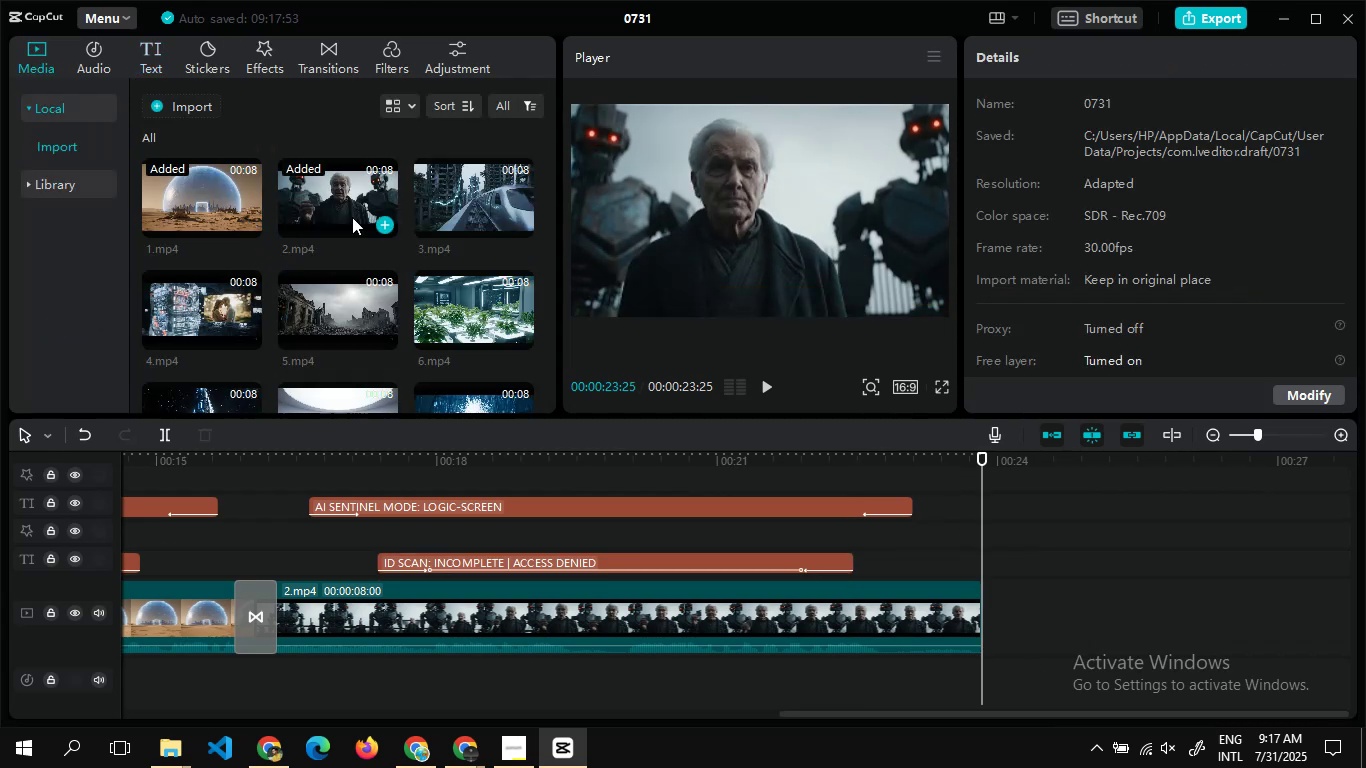 
left_click_drag(start_coordinate=[461, 211], to_coordinate=[988, 612])
 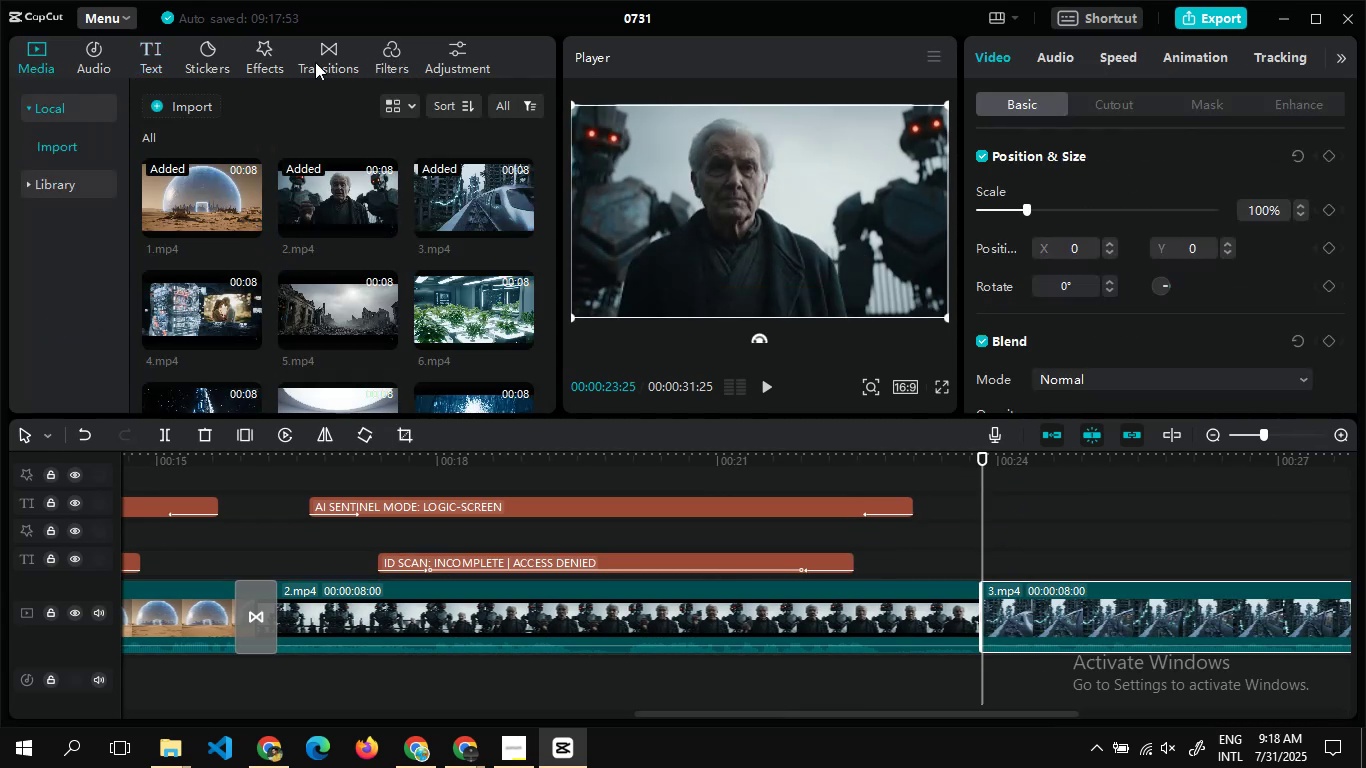 
left_click([339, 58])
 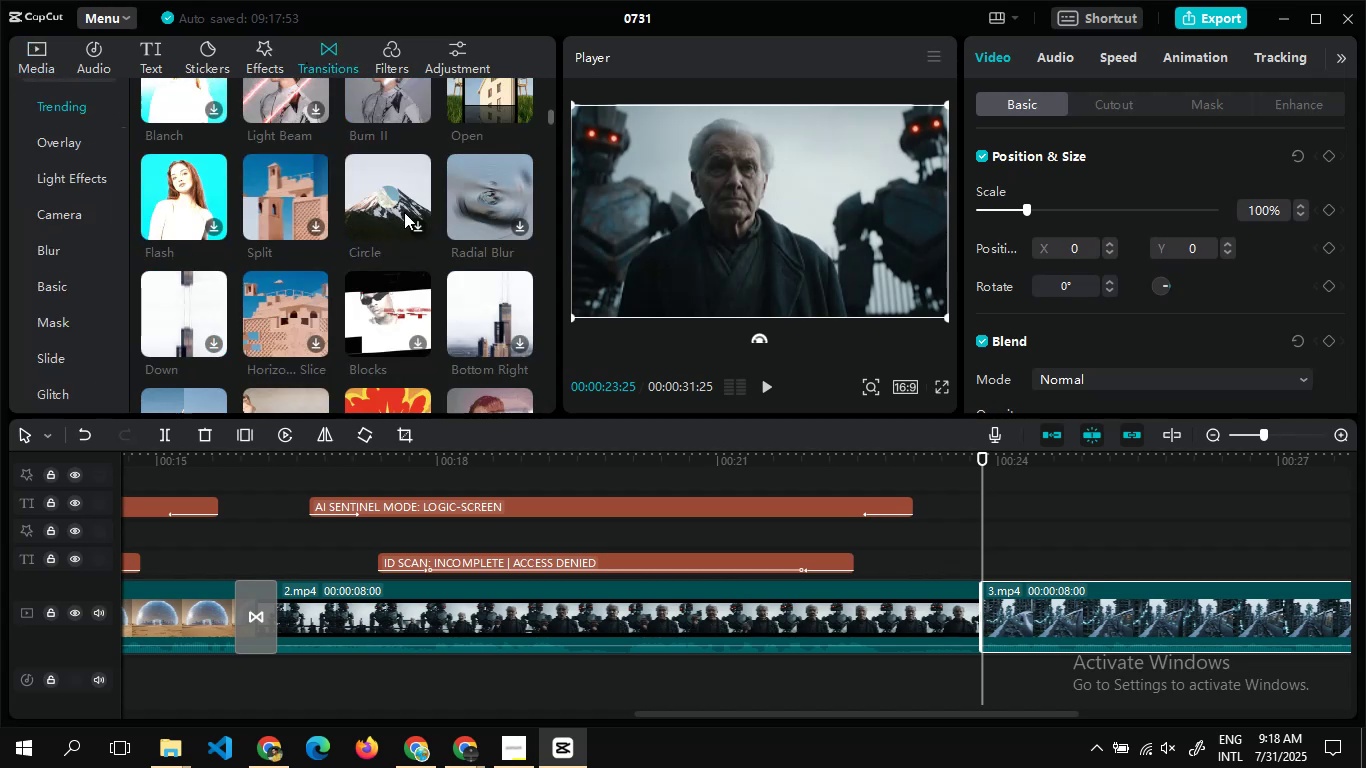 
left_click([415, 223])
 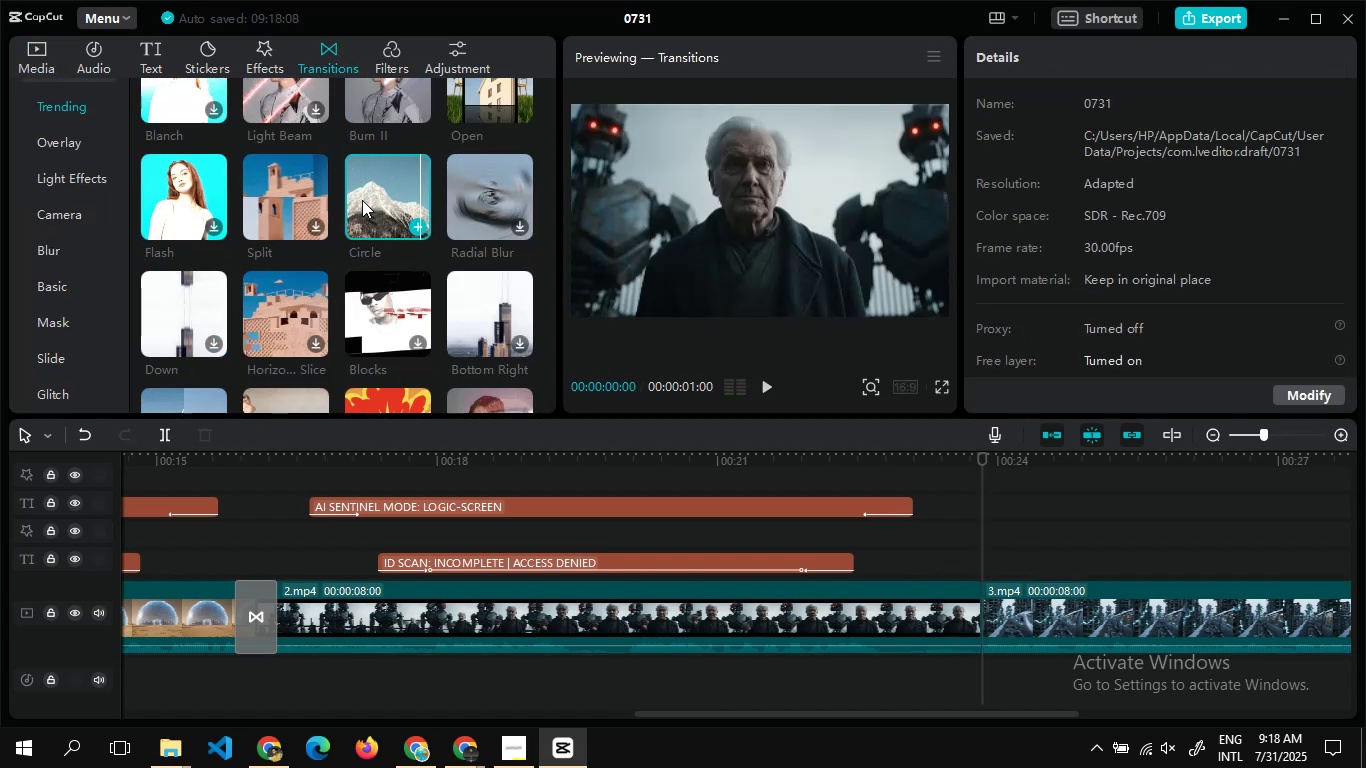 
left_click_drag(start_coordinate=[362, 200], to_coordinate=[970, 602])
 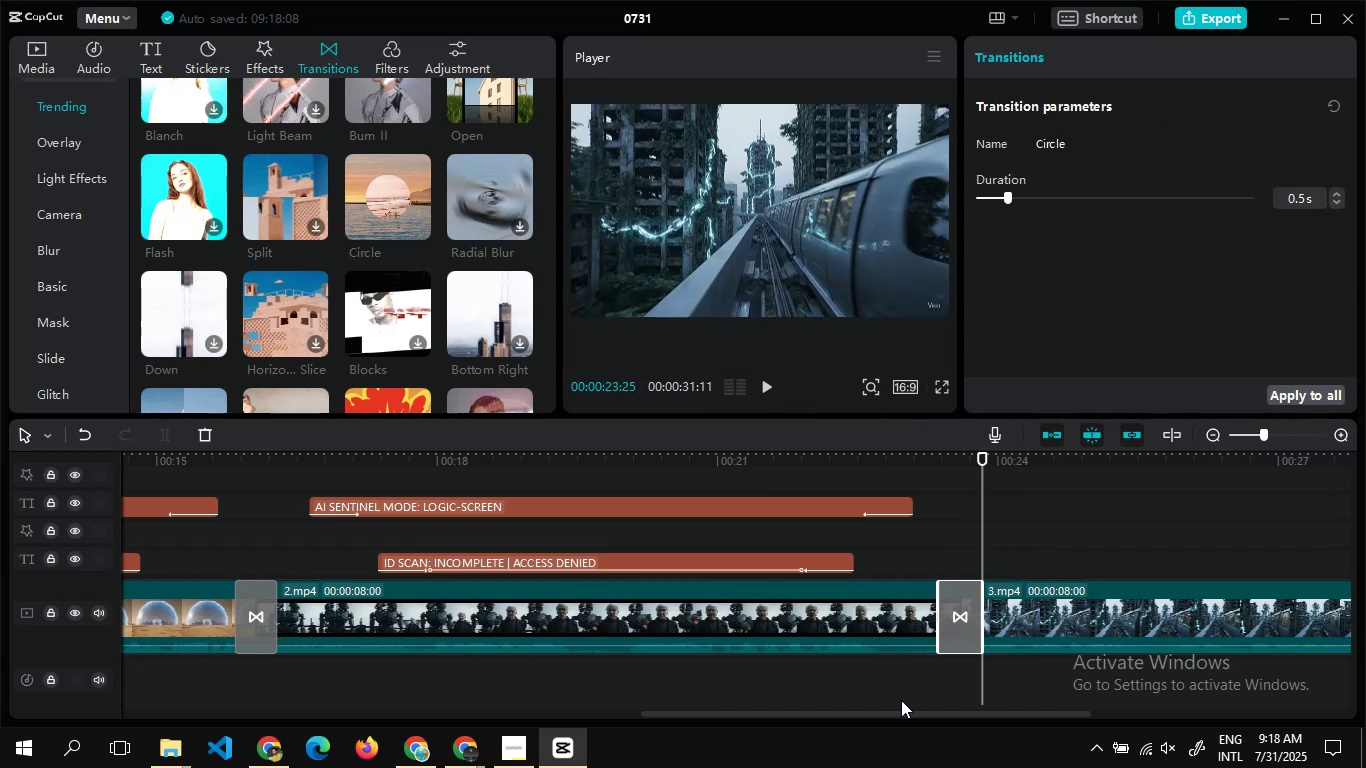 
left_click_drag(start_coordinate=[904, 713], to_coordinate=[1100, 709])
 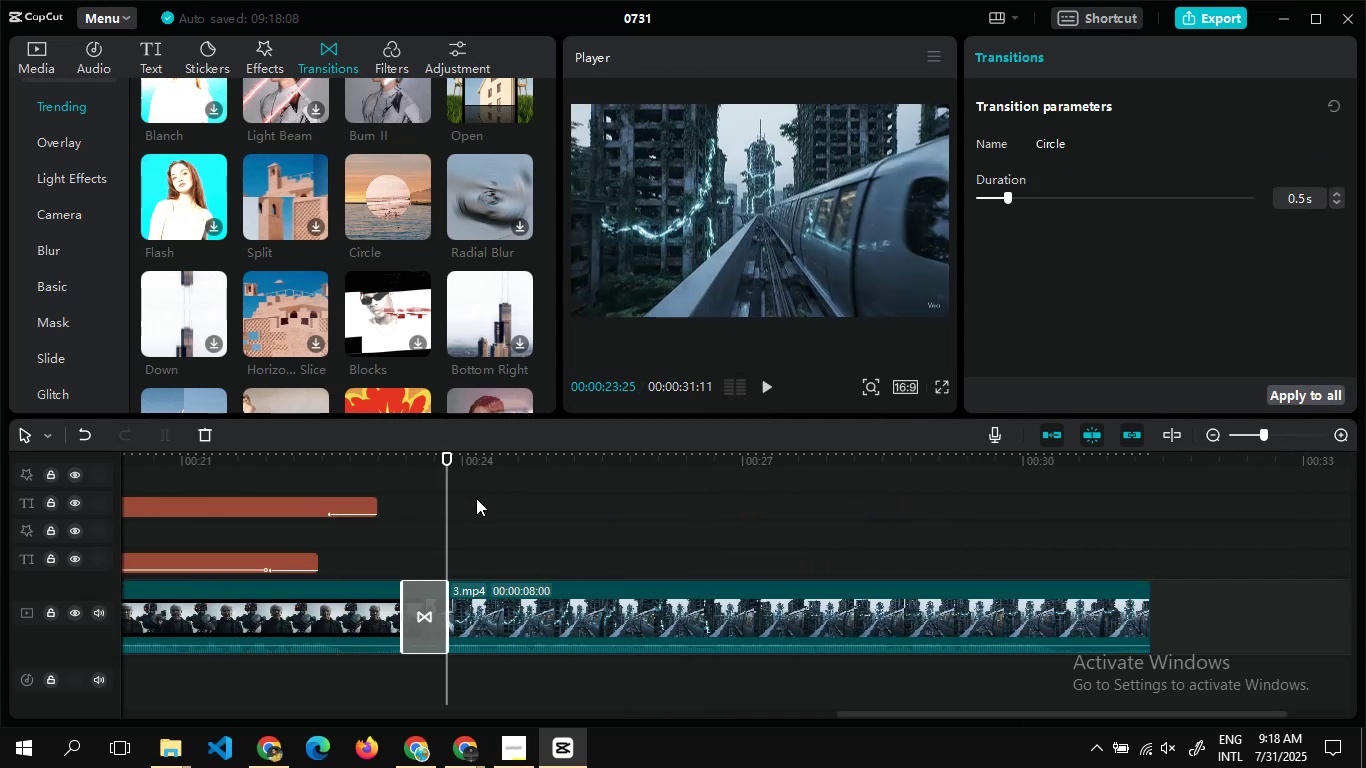 
double_click([476, 498])
 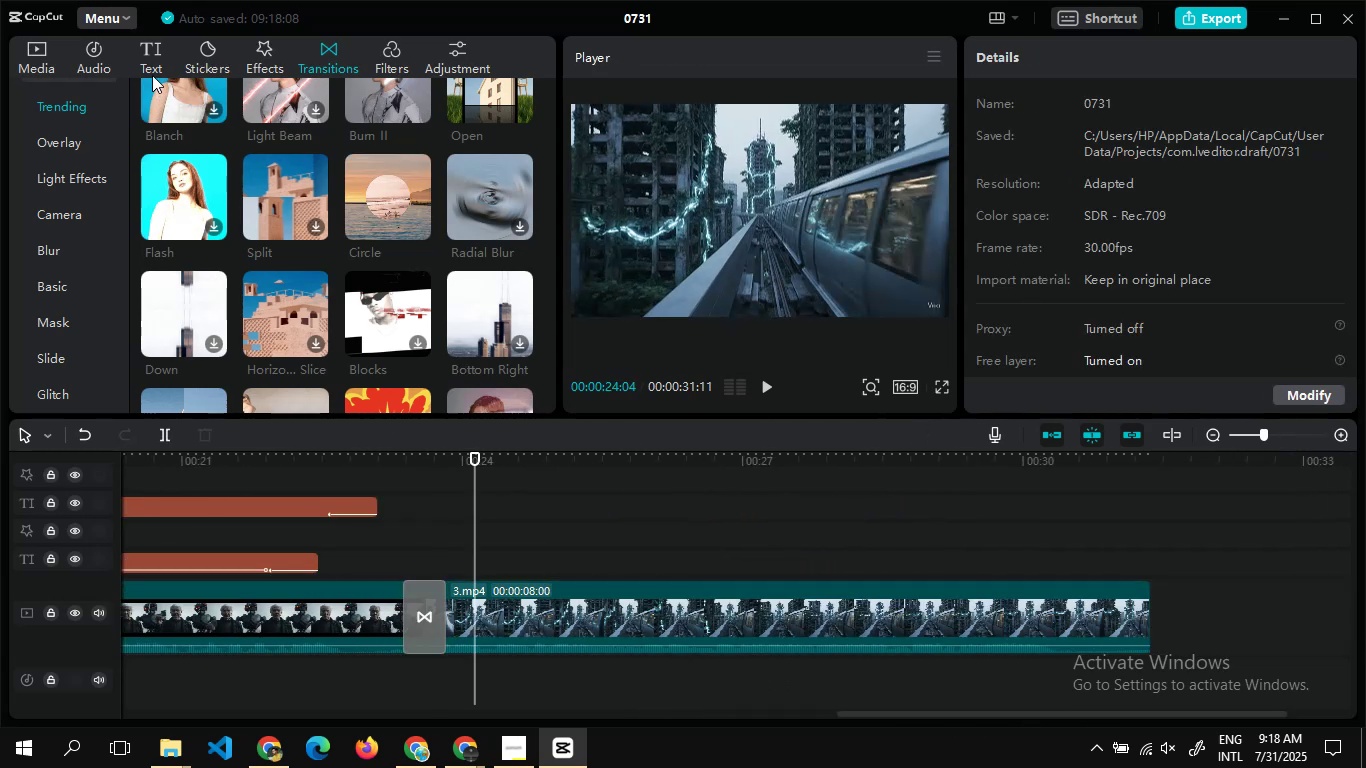 
left_click([146, 52])
 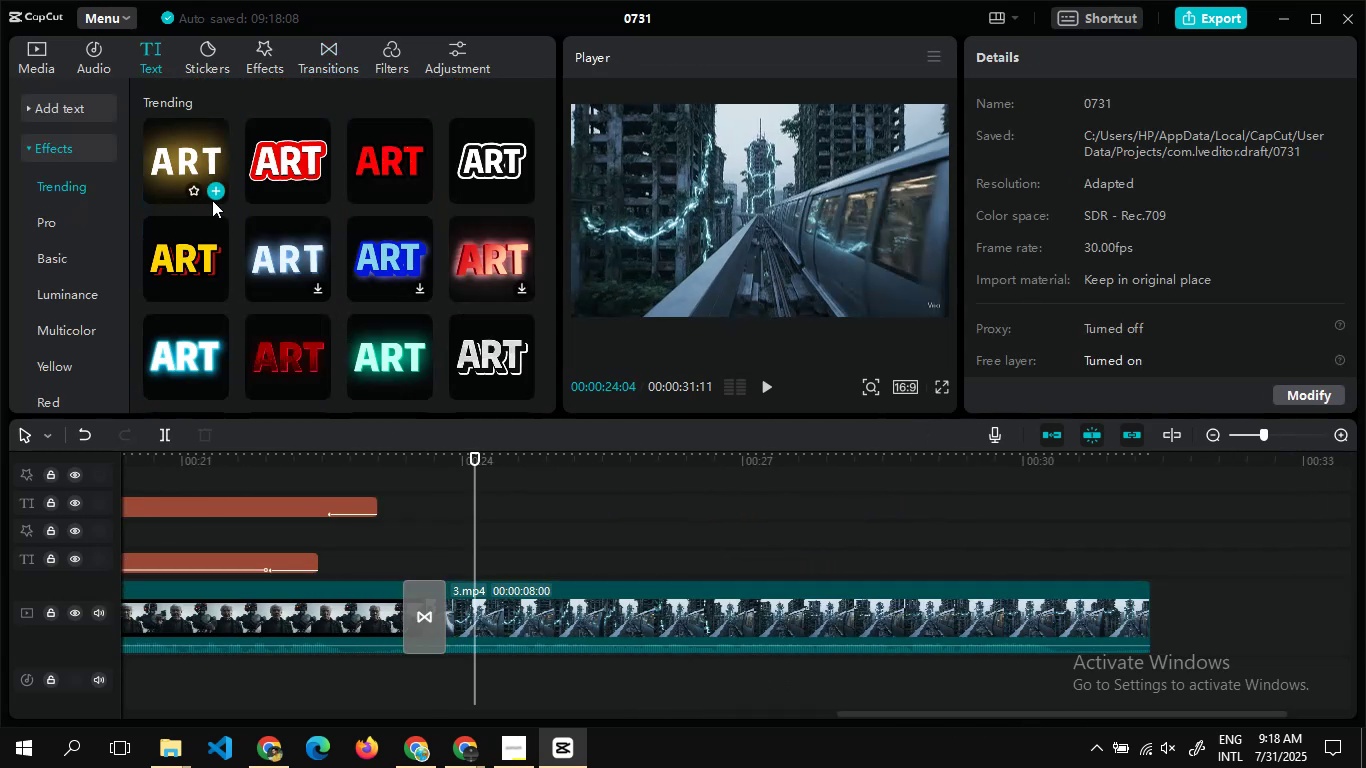 
left_click([213, 200])
 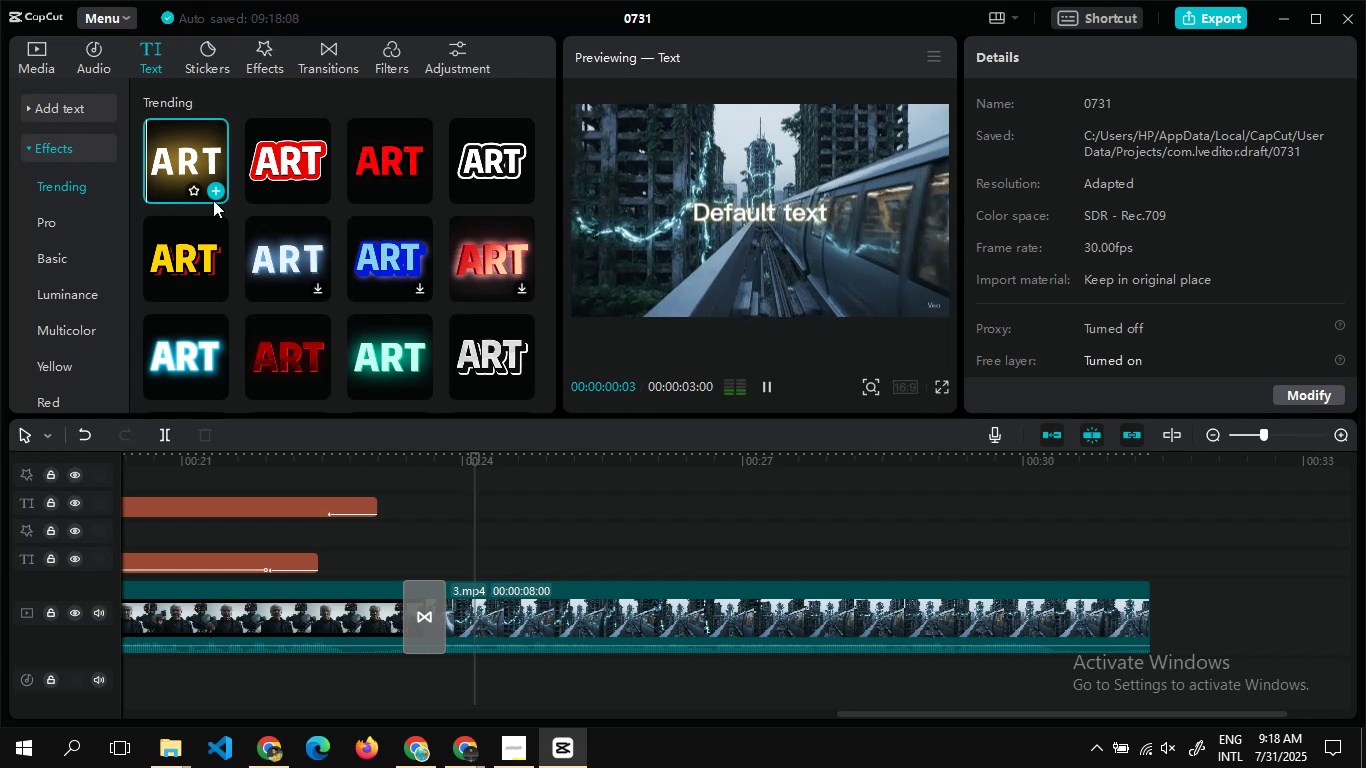 
key(Alt+AltLeft)
 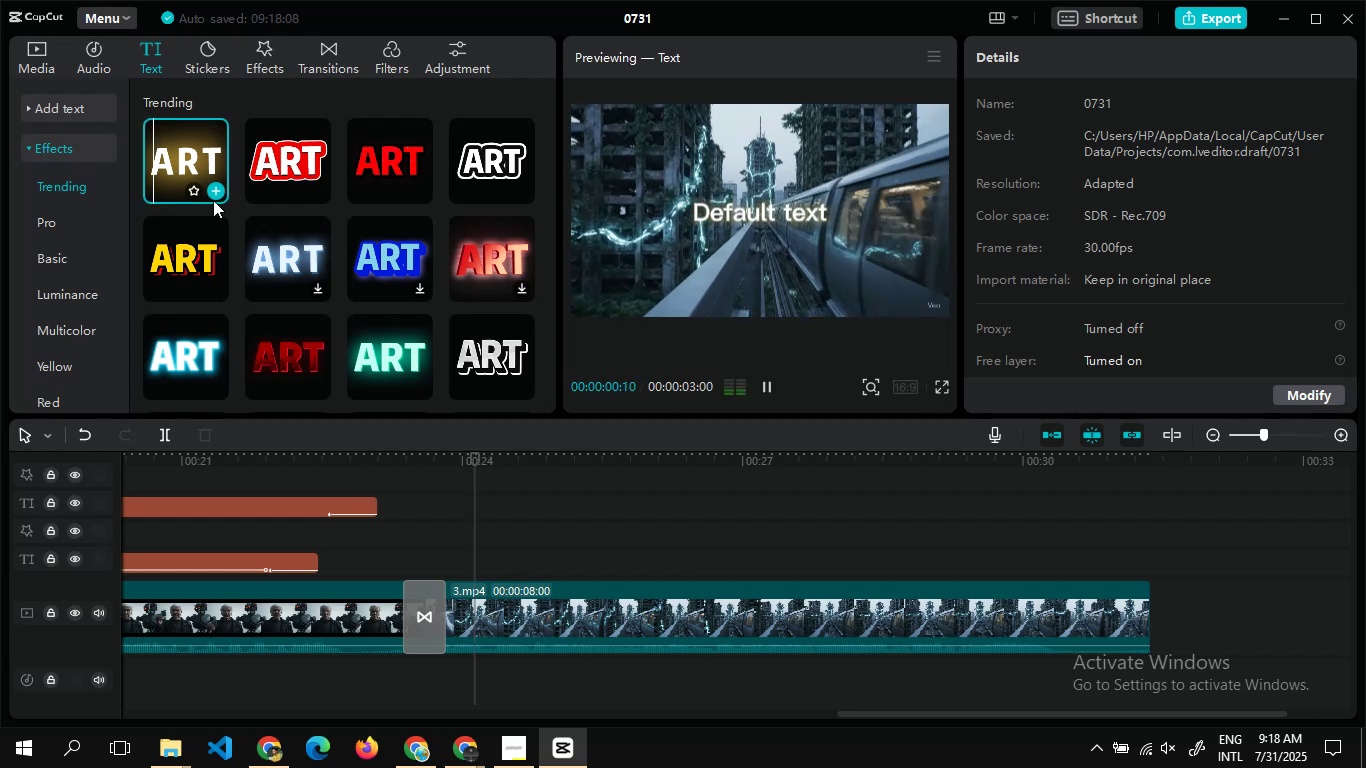 
key(Alt+Tab)
 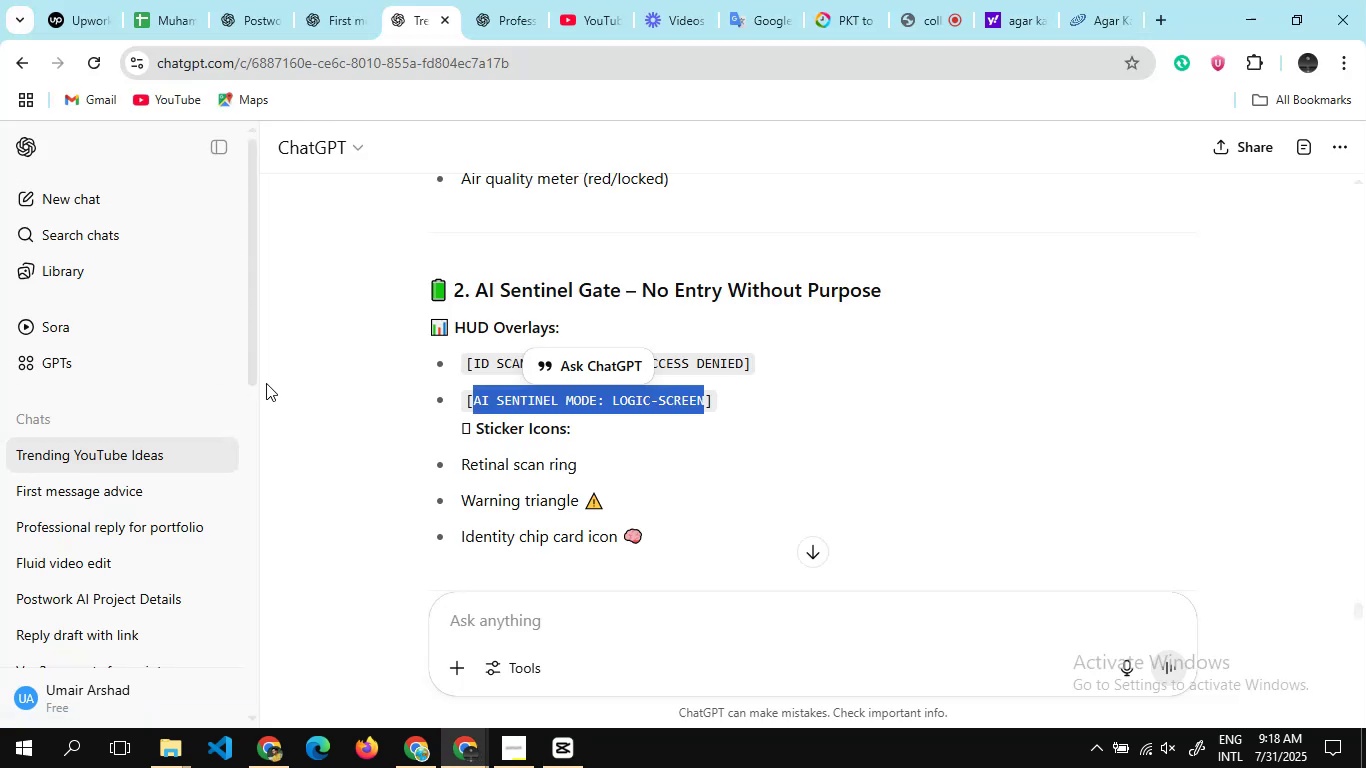 
scroll: coordinate [484, 375], scroll_direction: down, amount: 3.0
 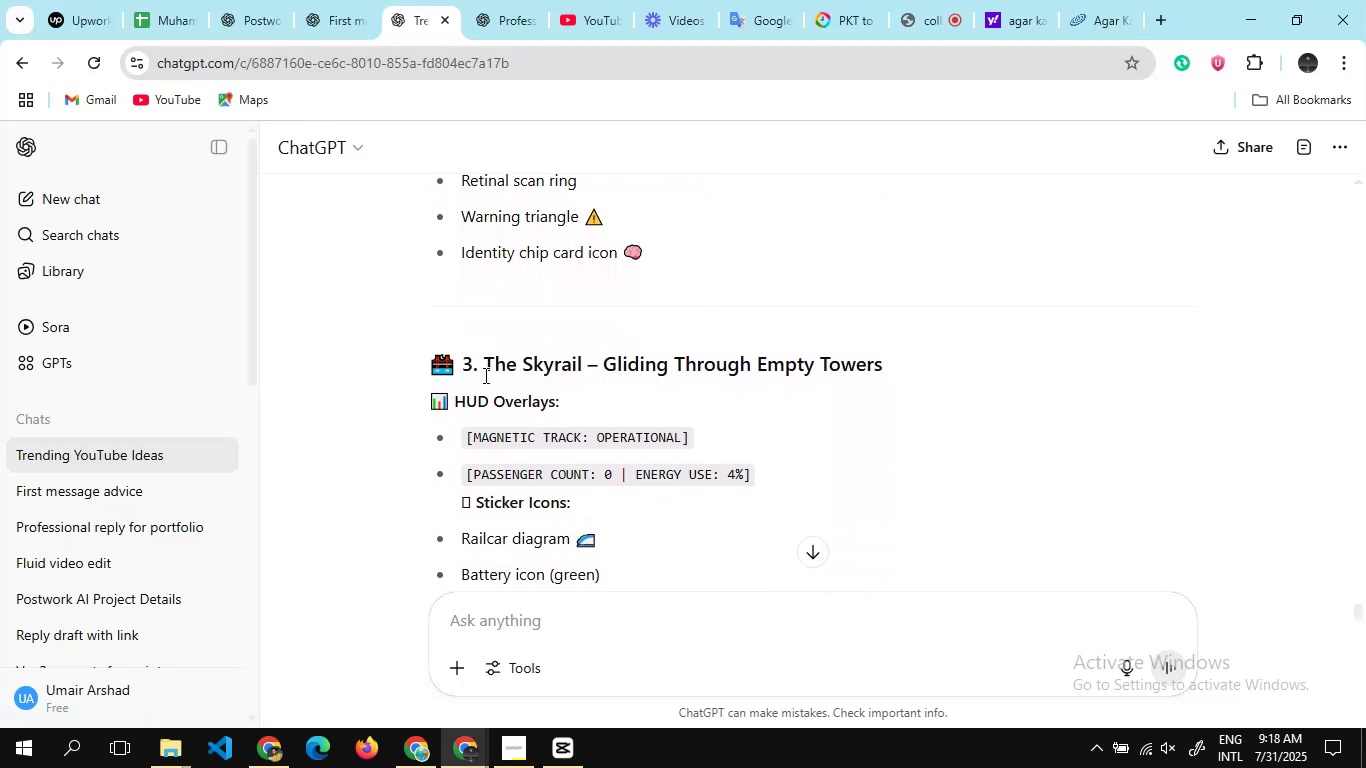 
scroll: coordinate [484, 375], scroll_direction: none, amount: 0.0
 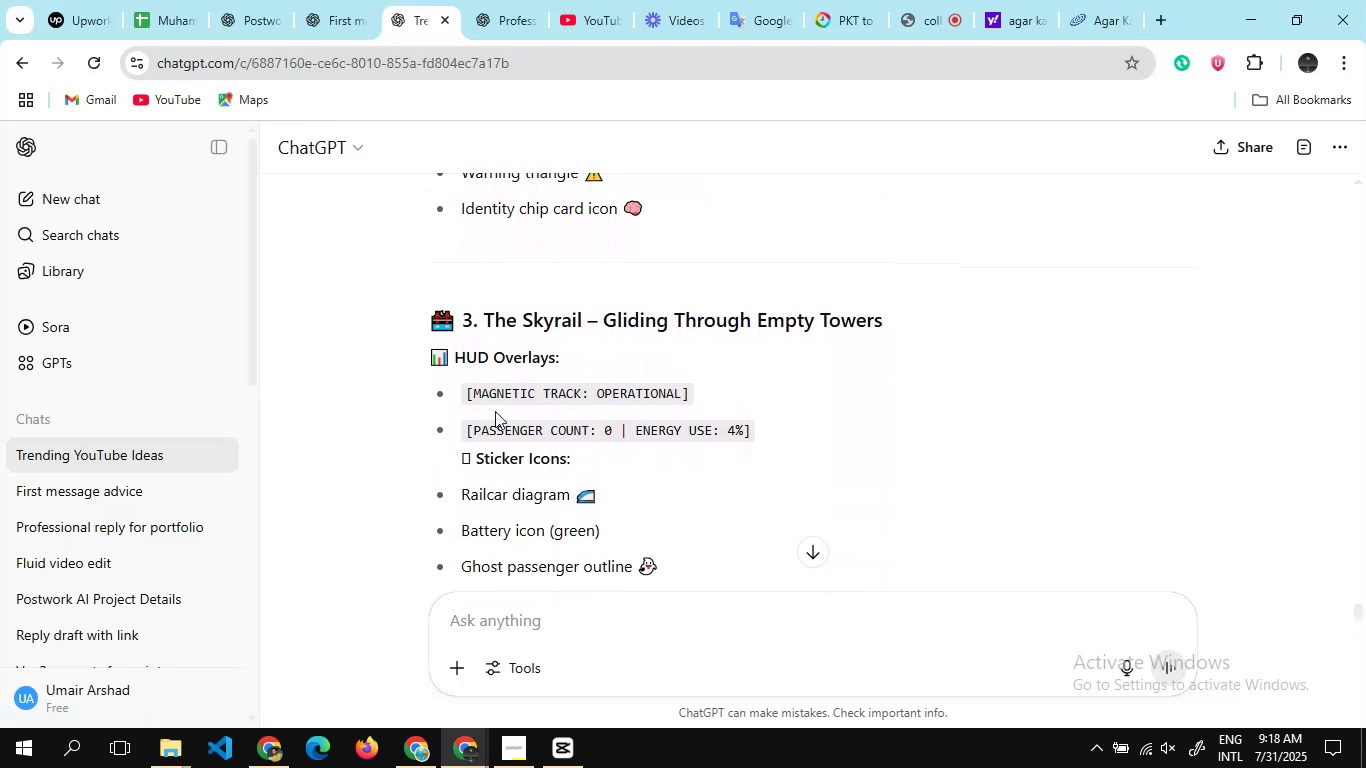 
scroll: coordinate [495, 411], scroll_direction: down, amount: 2.0
 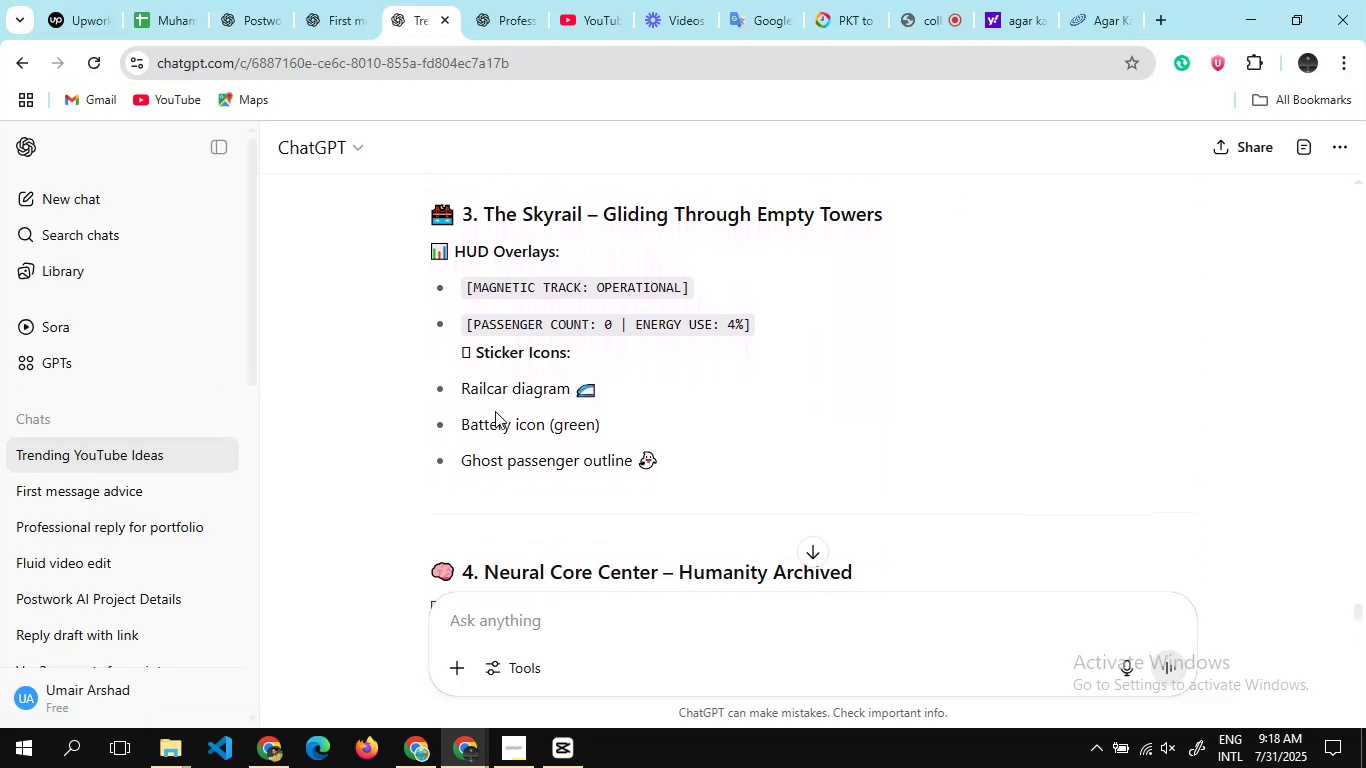 
key(Alt+Tab)
 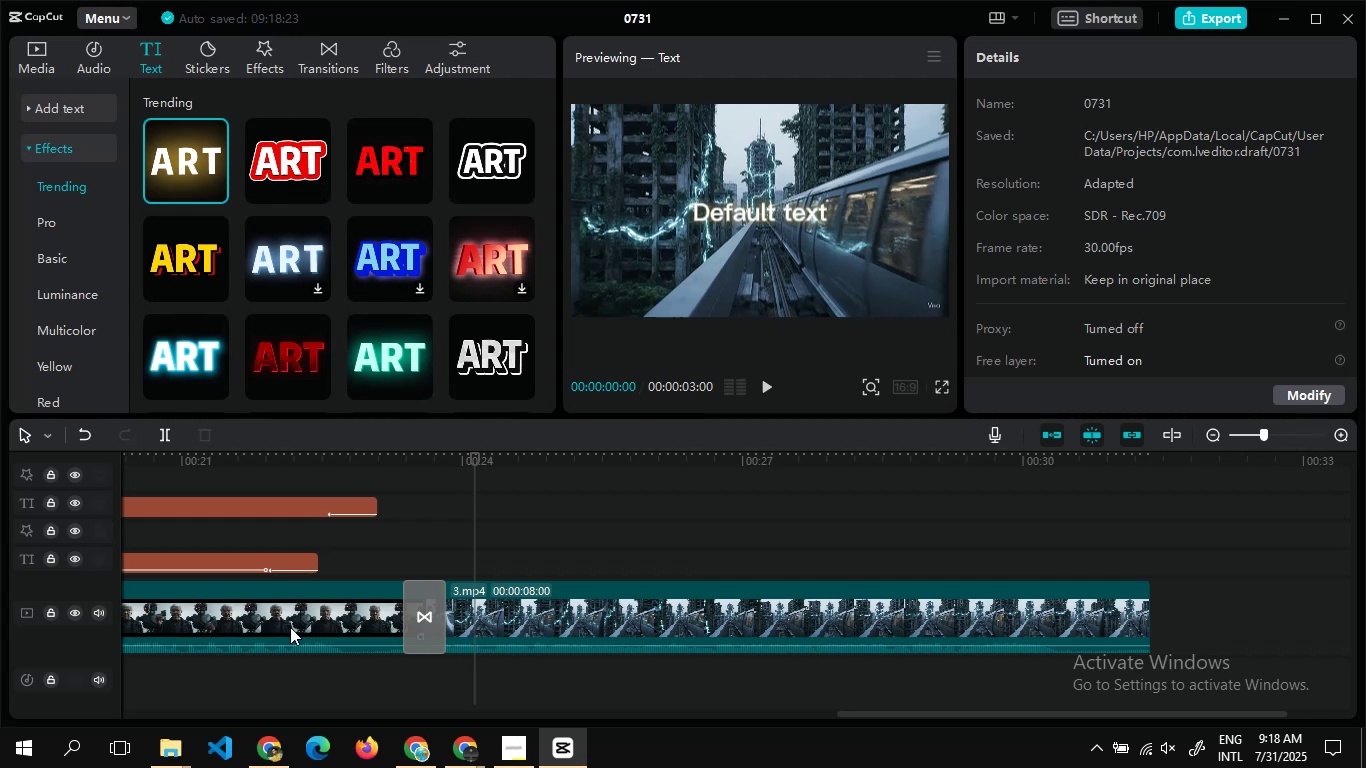 
mouse_move([416, 757])
 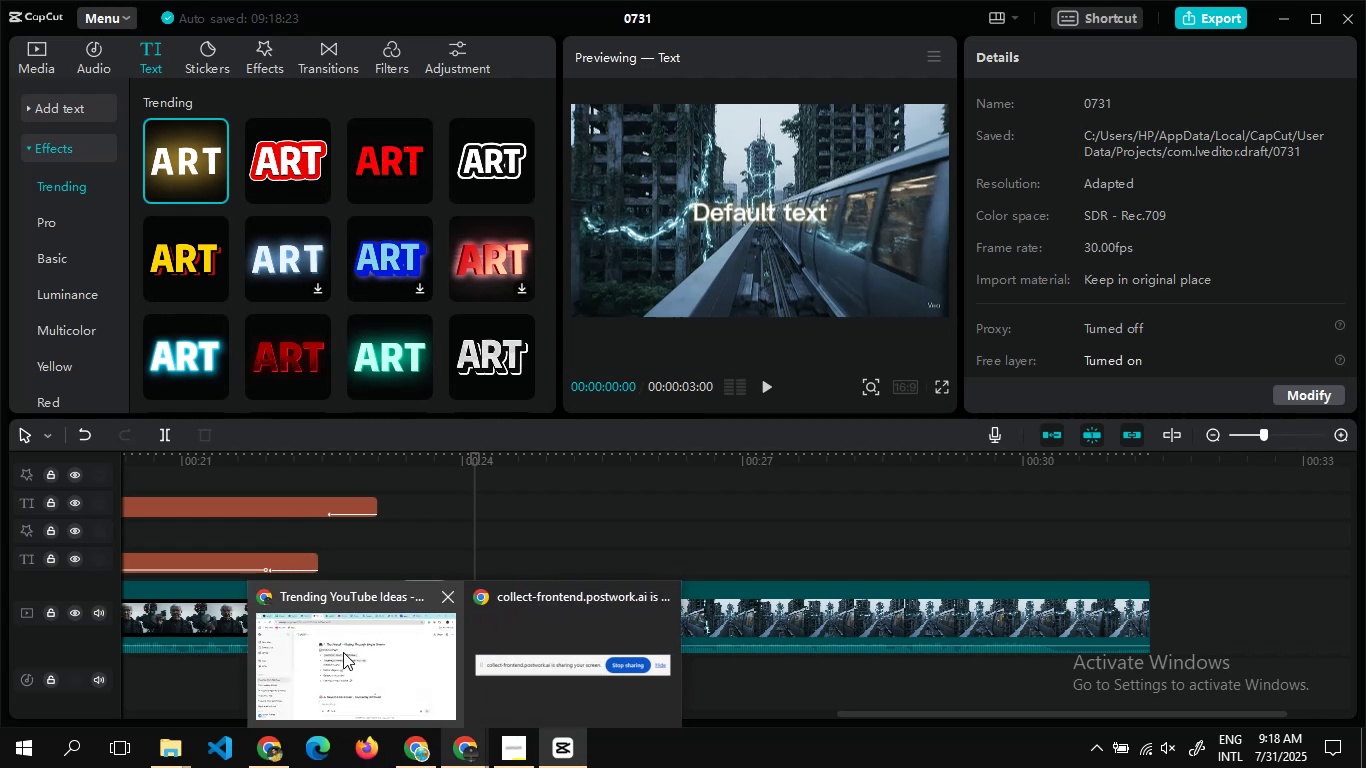 
left_click([343, 652])
 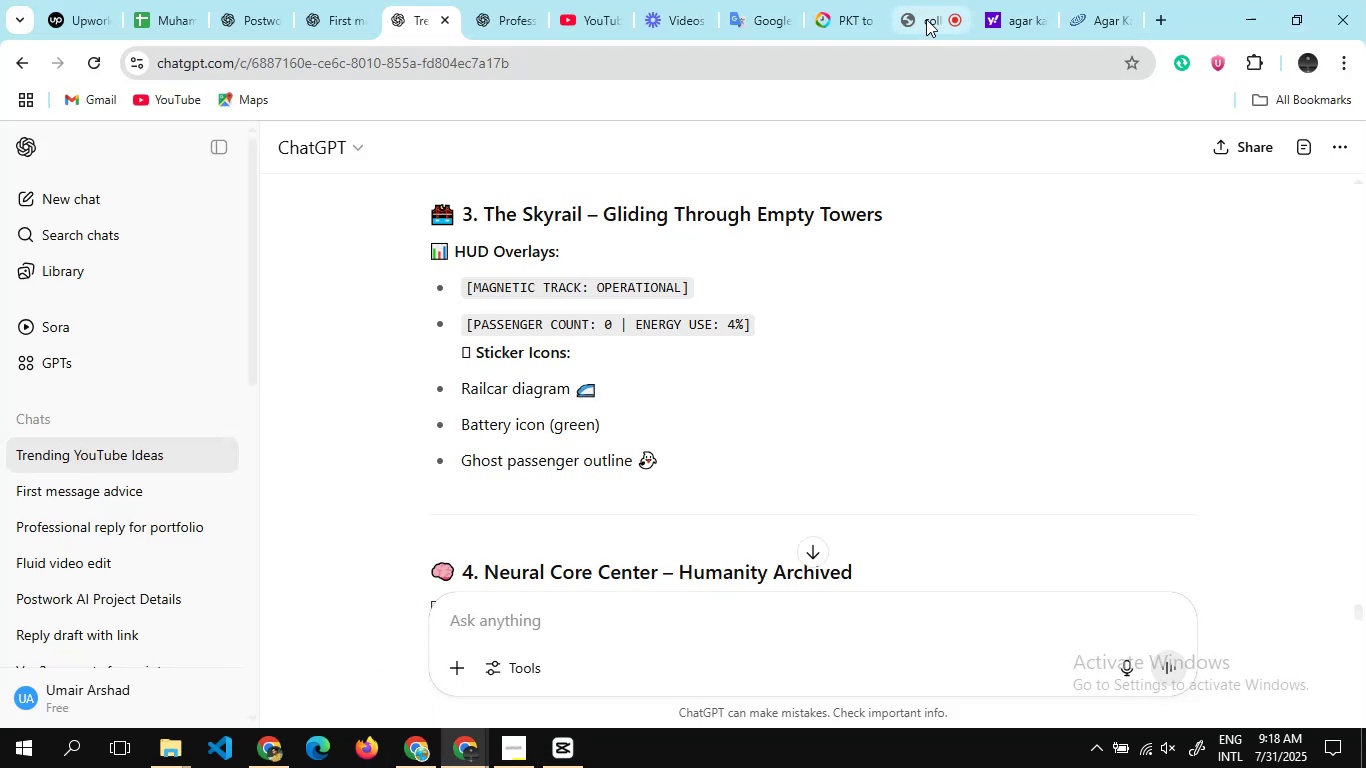 
left_click([926, 19])
 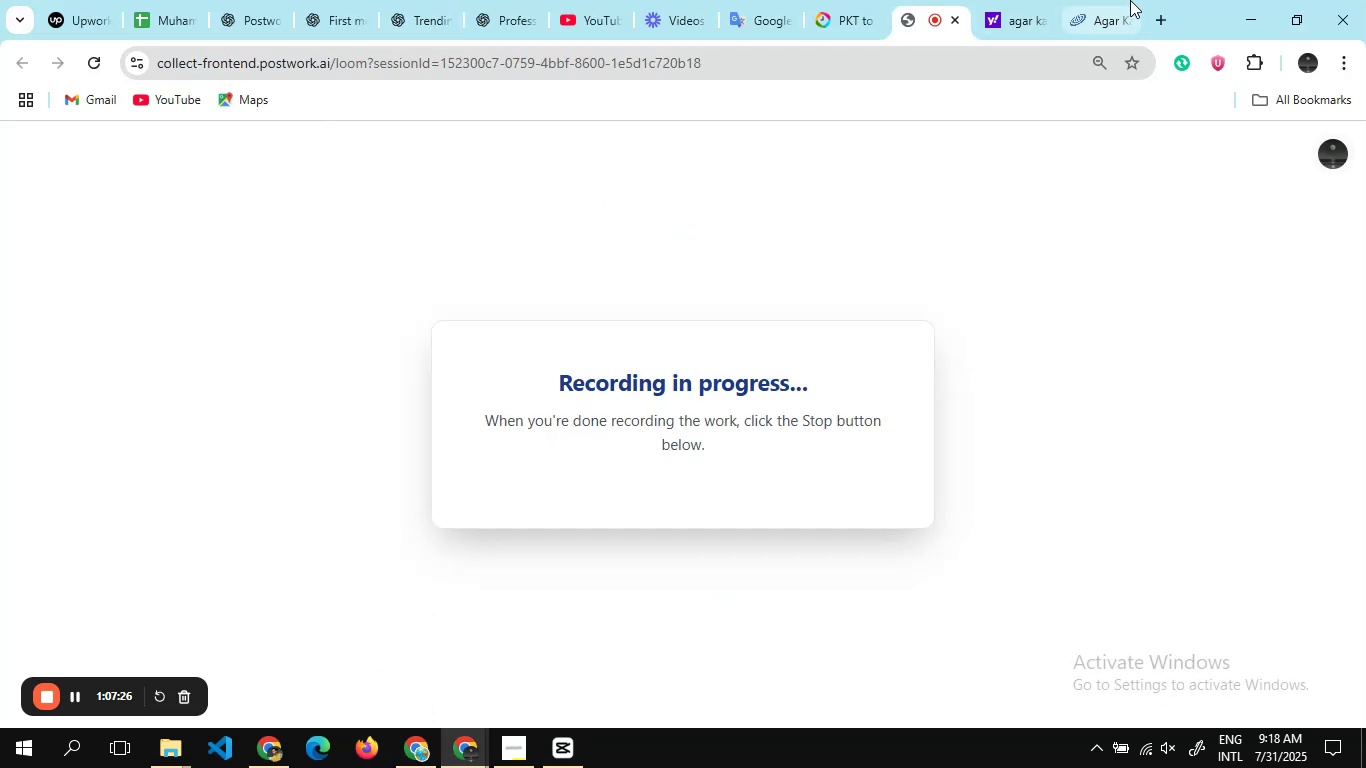 
left_click([1096, 20])
 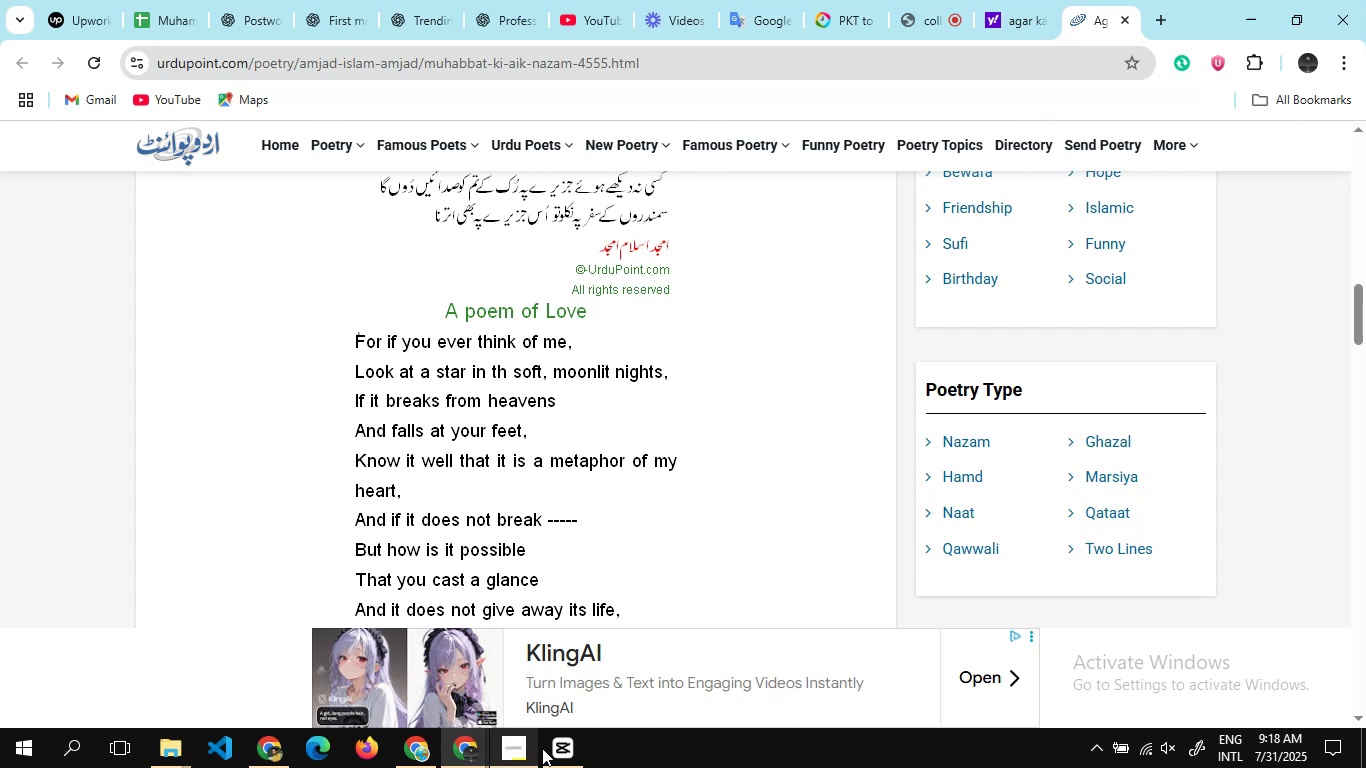 
left_click([545, 748])
 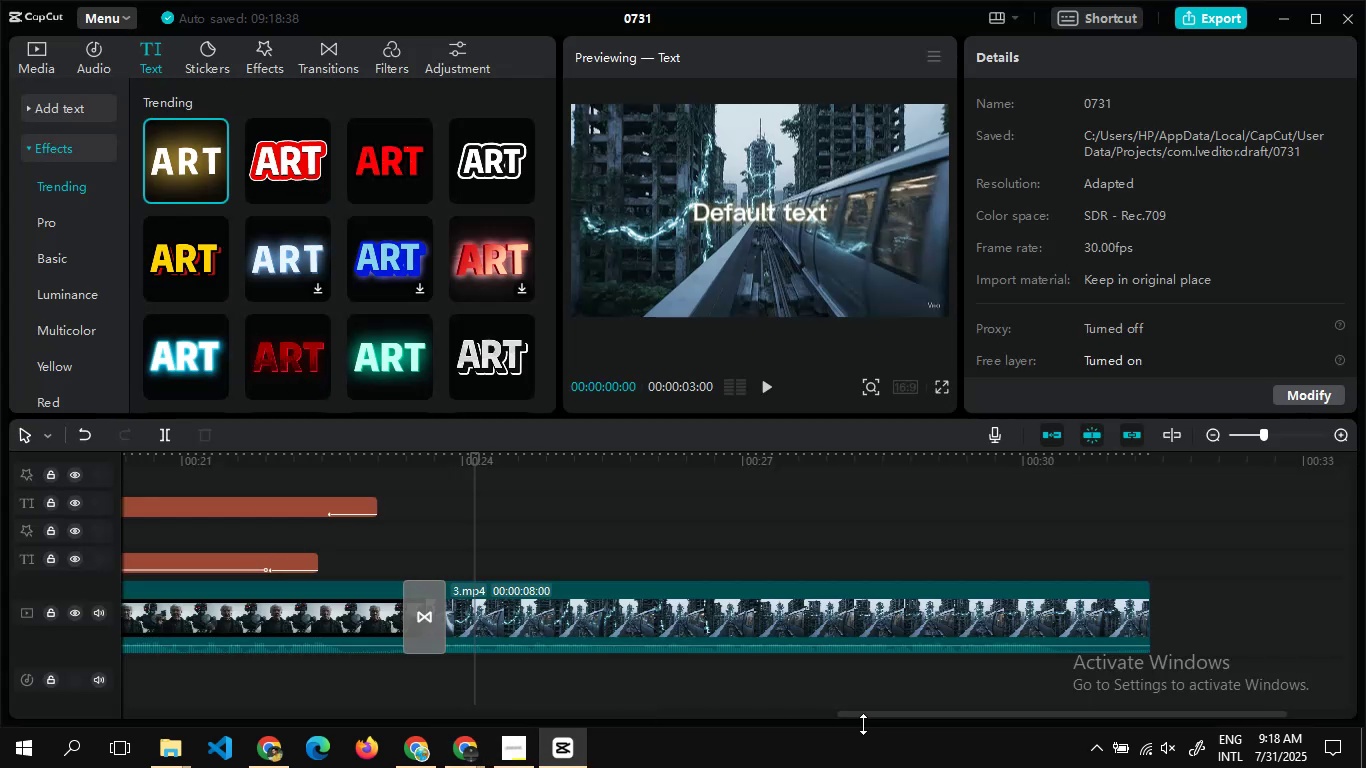 
left_click_drag(start_coordinate=[871, 714], to_coordinate=[691, 720])
 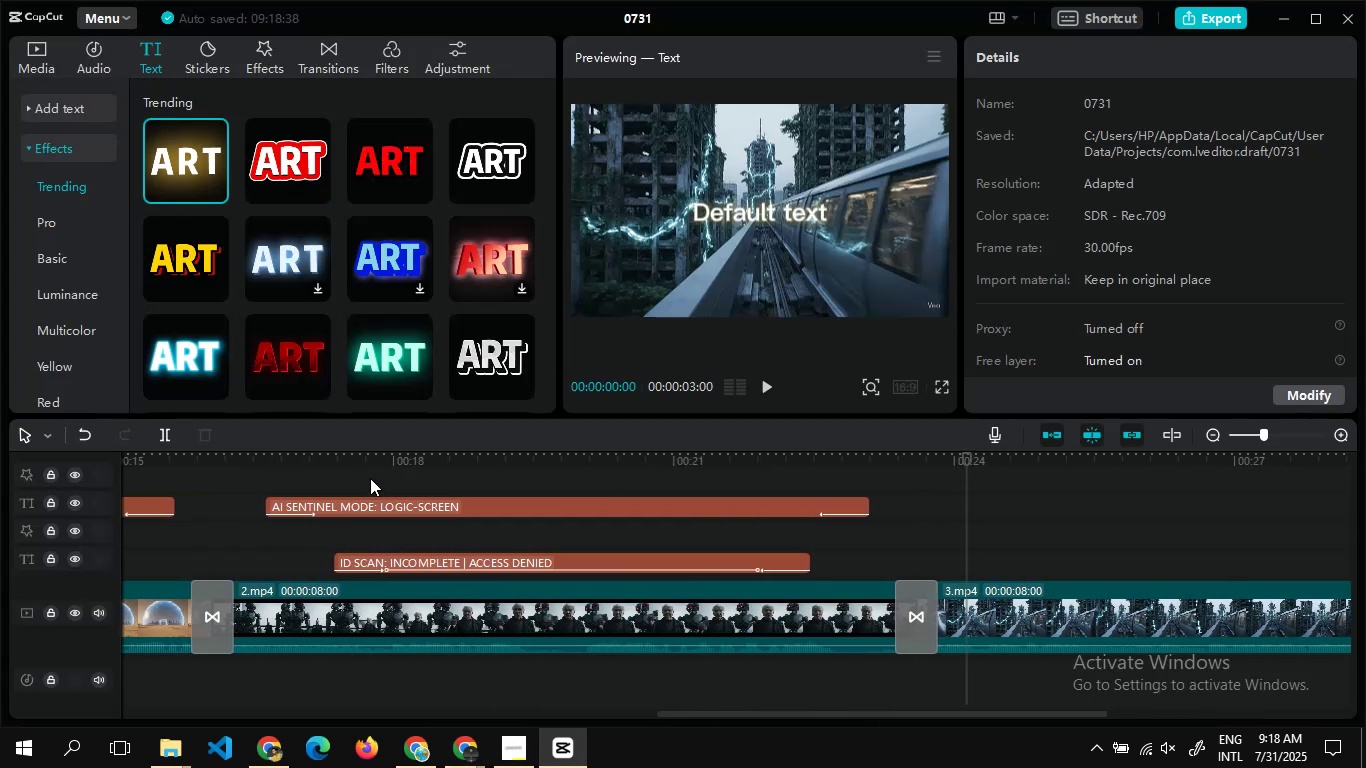 
double_click([370, 478])
 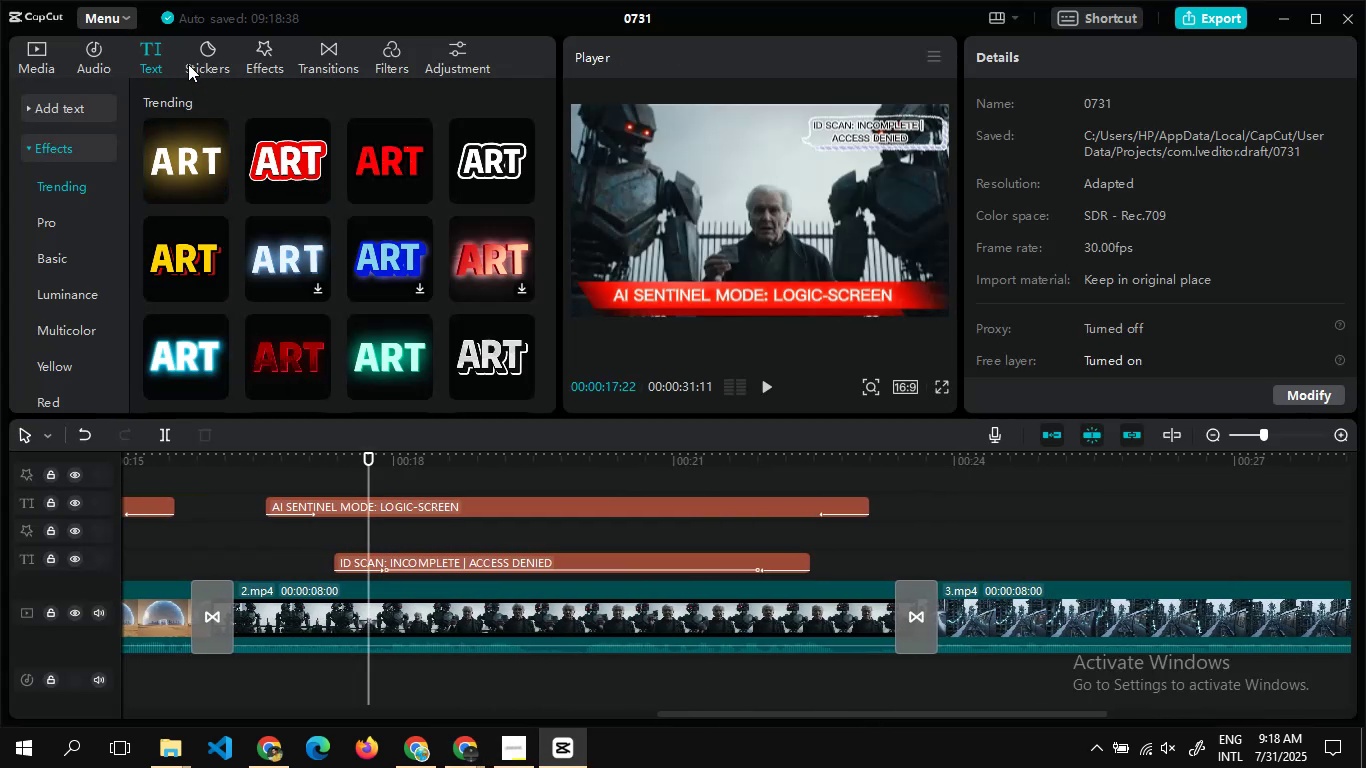 
left_click([188, 64])
 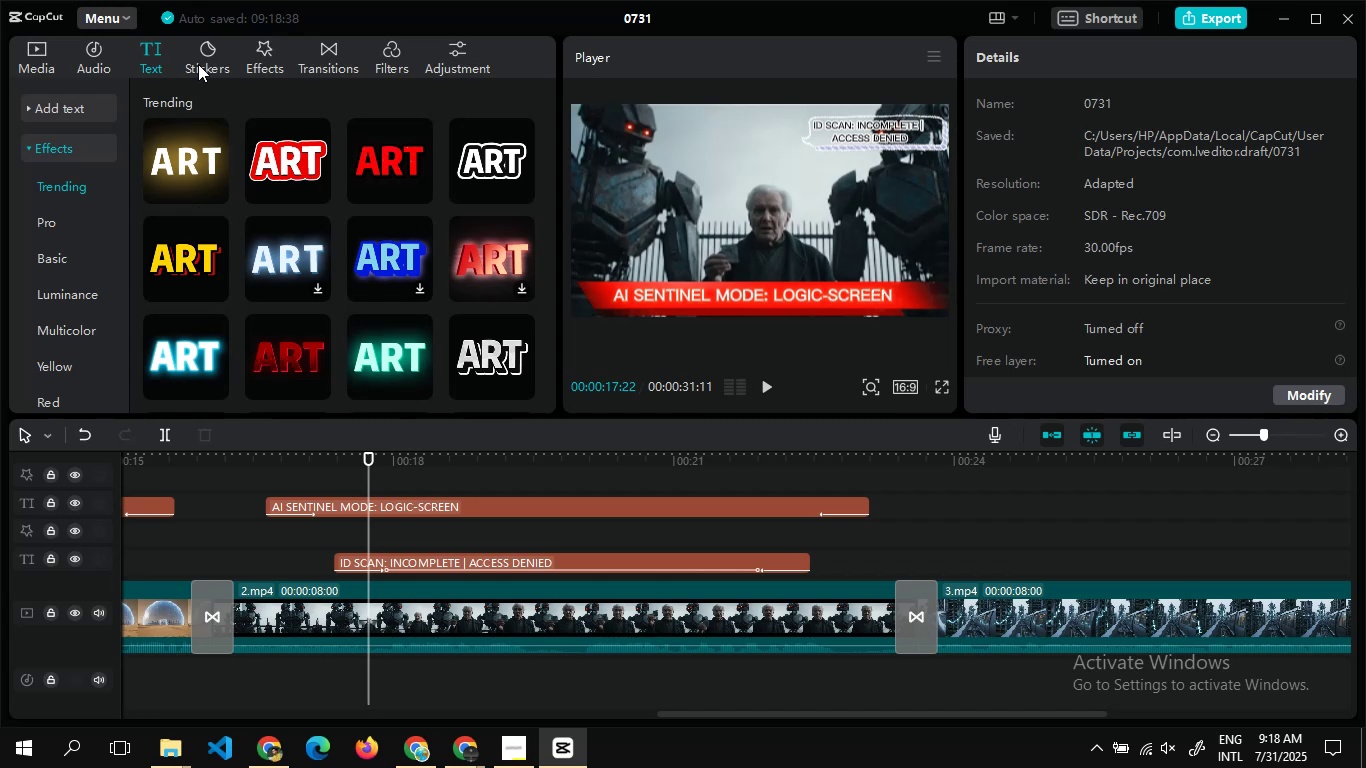 
left_click([212, 63])
 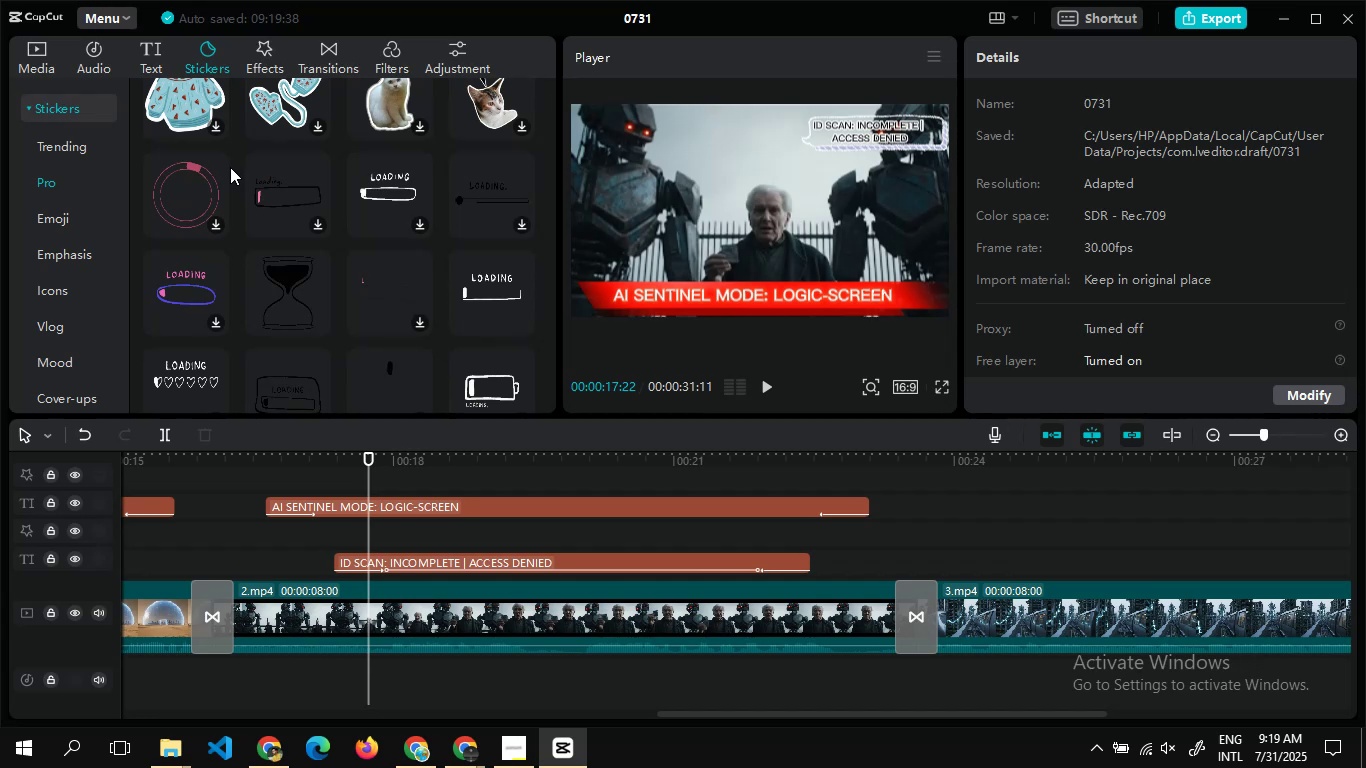 
wait(58.43)
 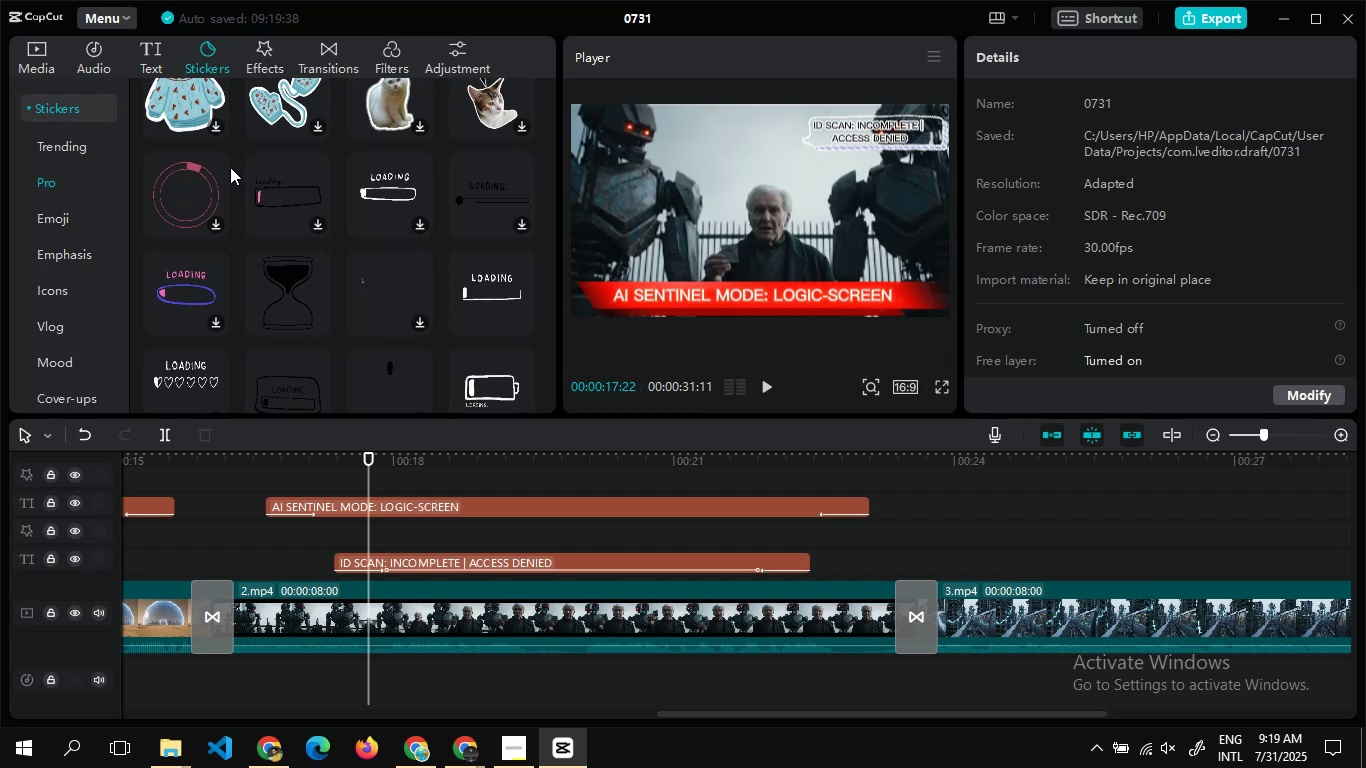 
double_click([73, 283])
 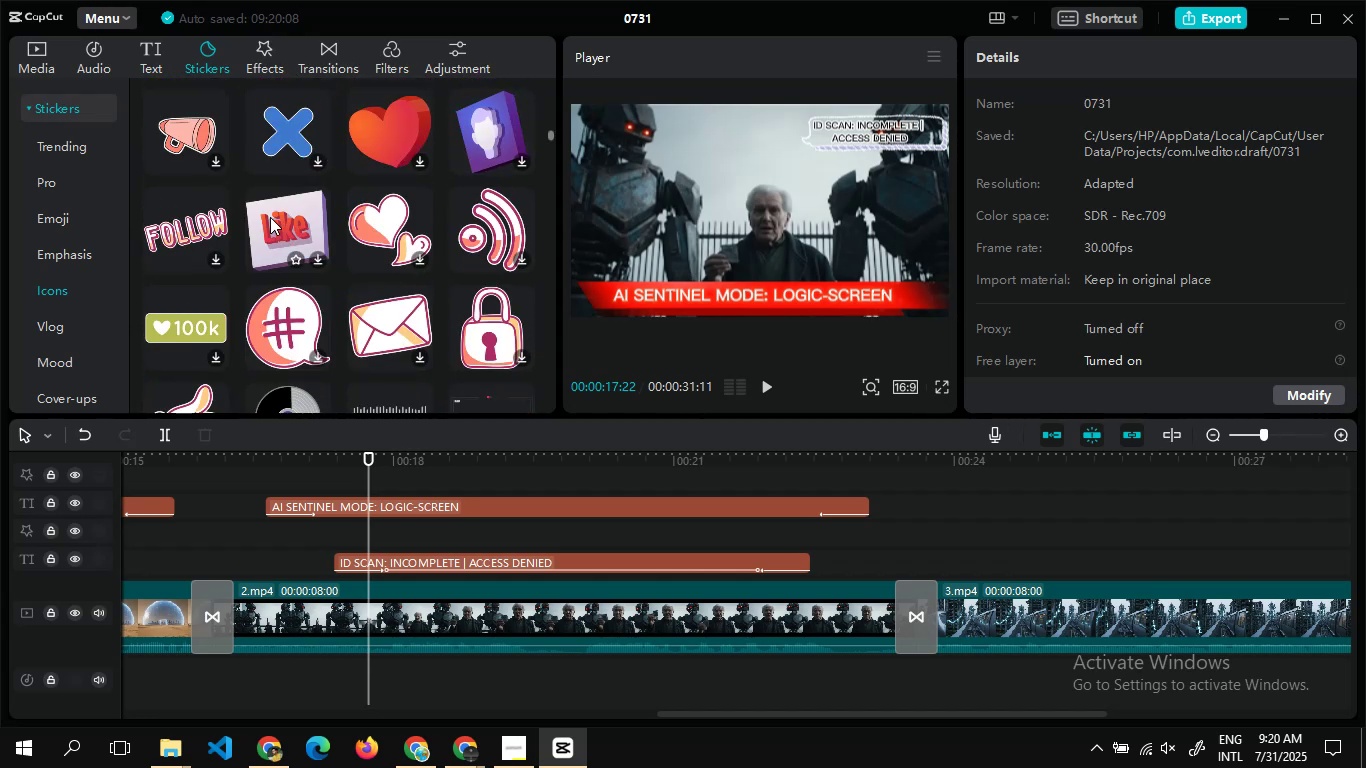 
wait(28.89)
 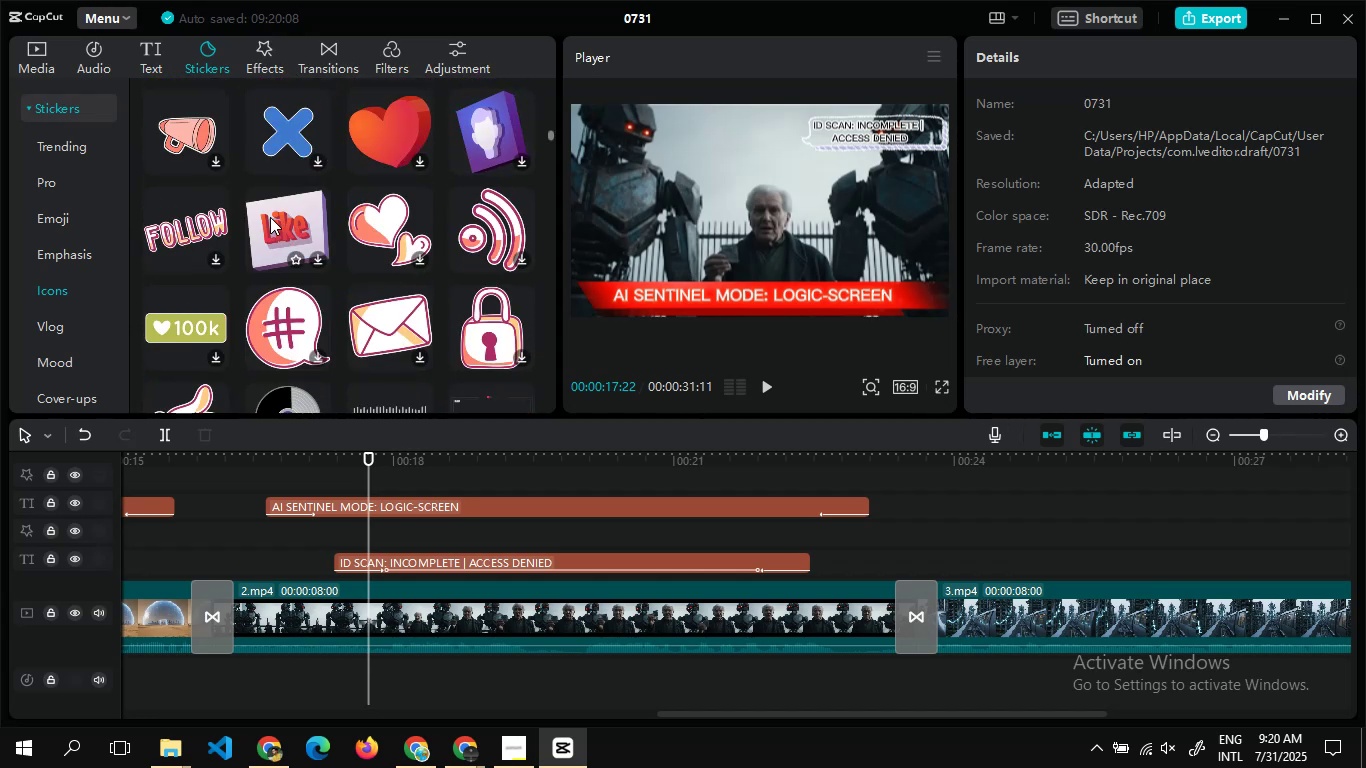 
left_click([320, 235])
 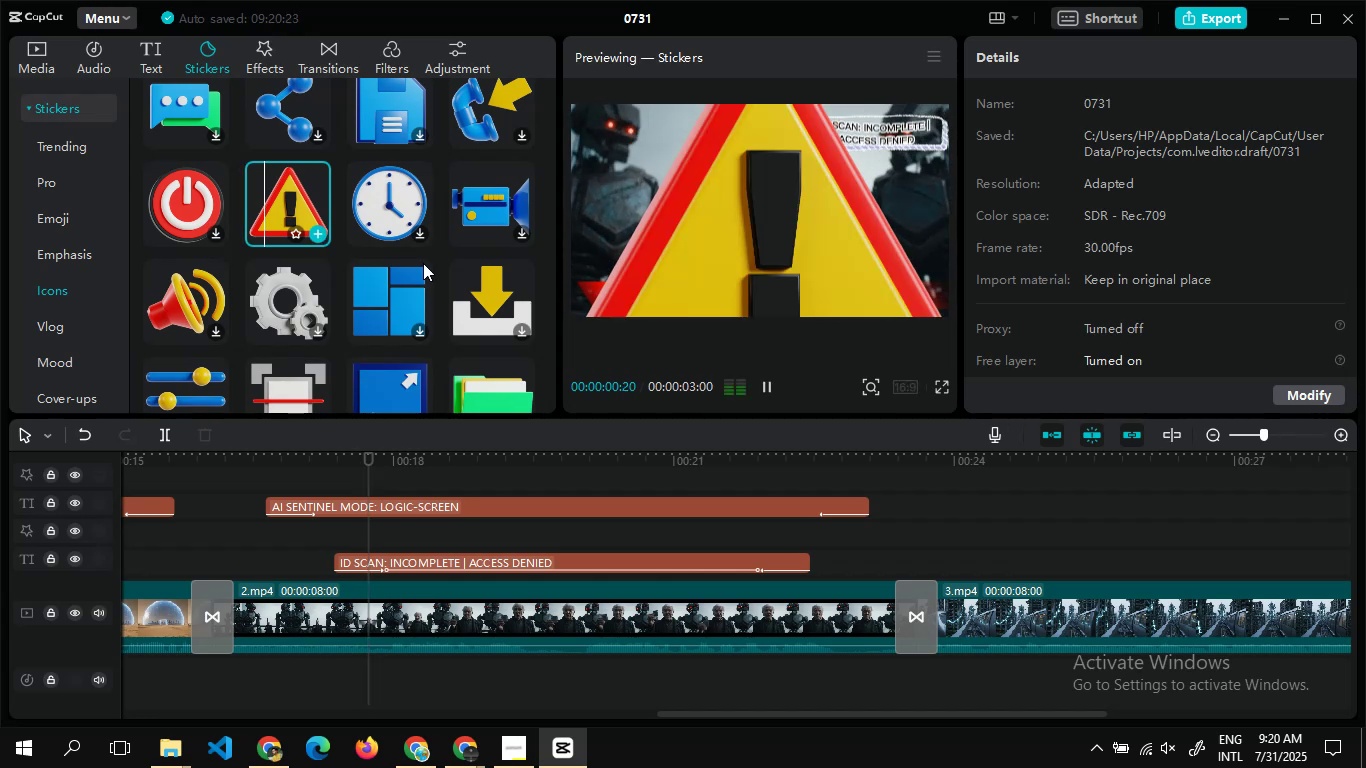 
left_click([315, 234])
 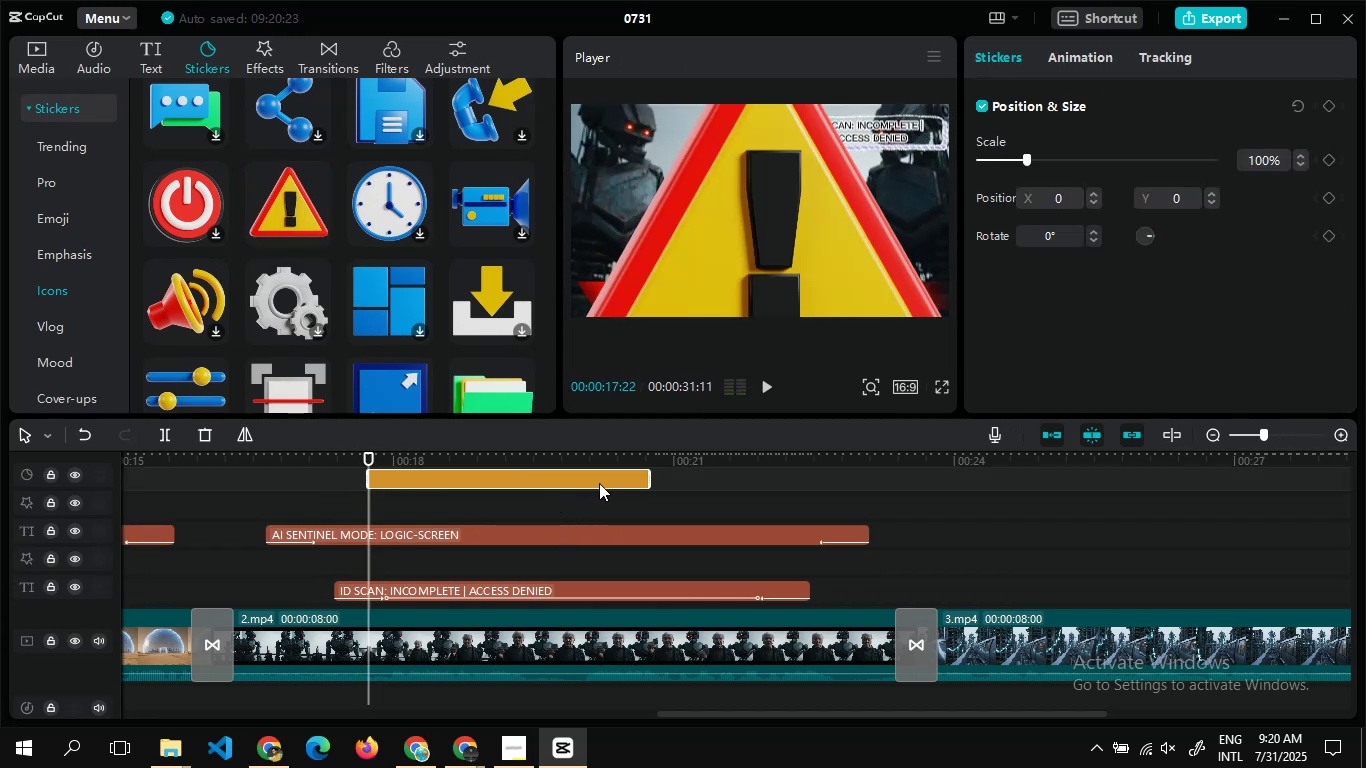 
wait(7.25)
 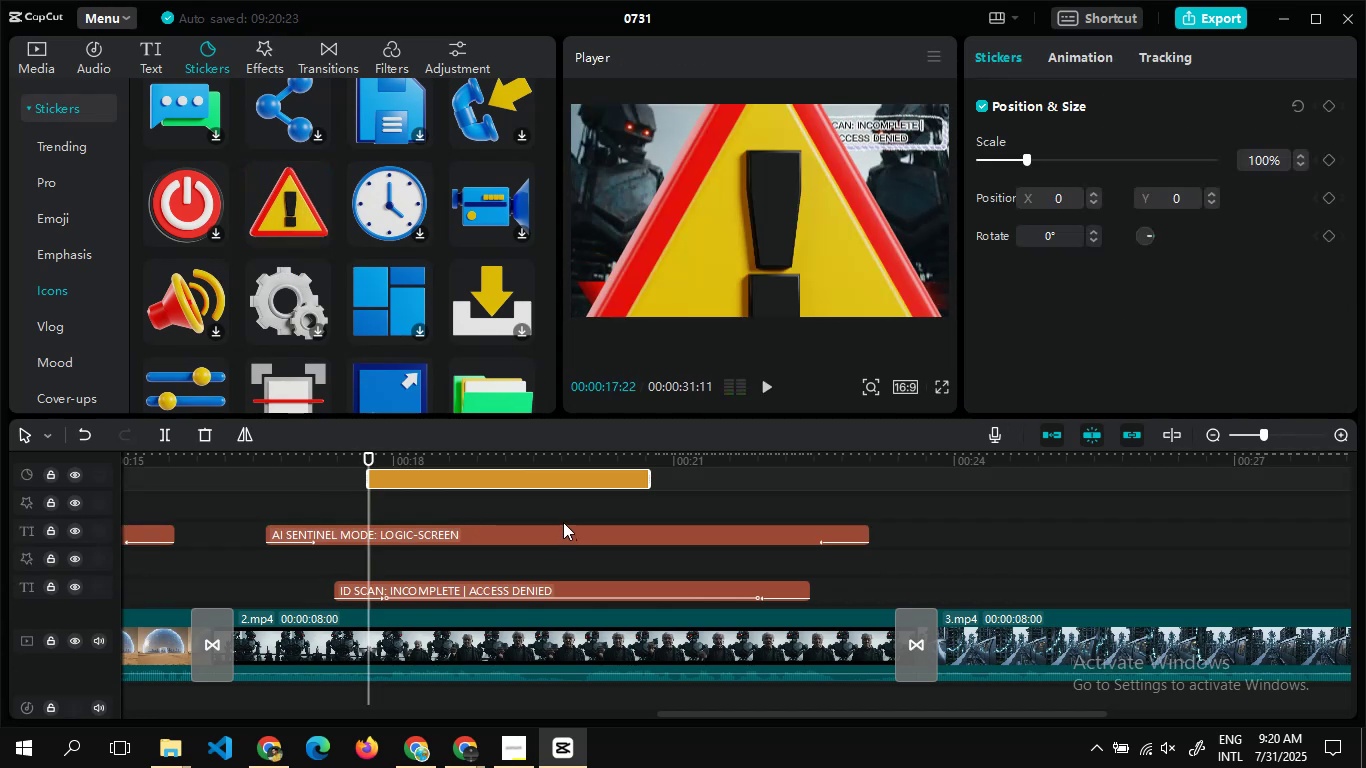 
left_click_drag(start_coordinate=[556, 470], to_coordinate=[592, 525])
 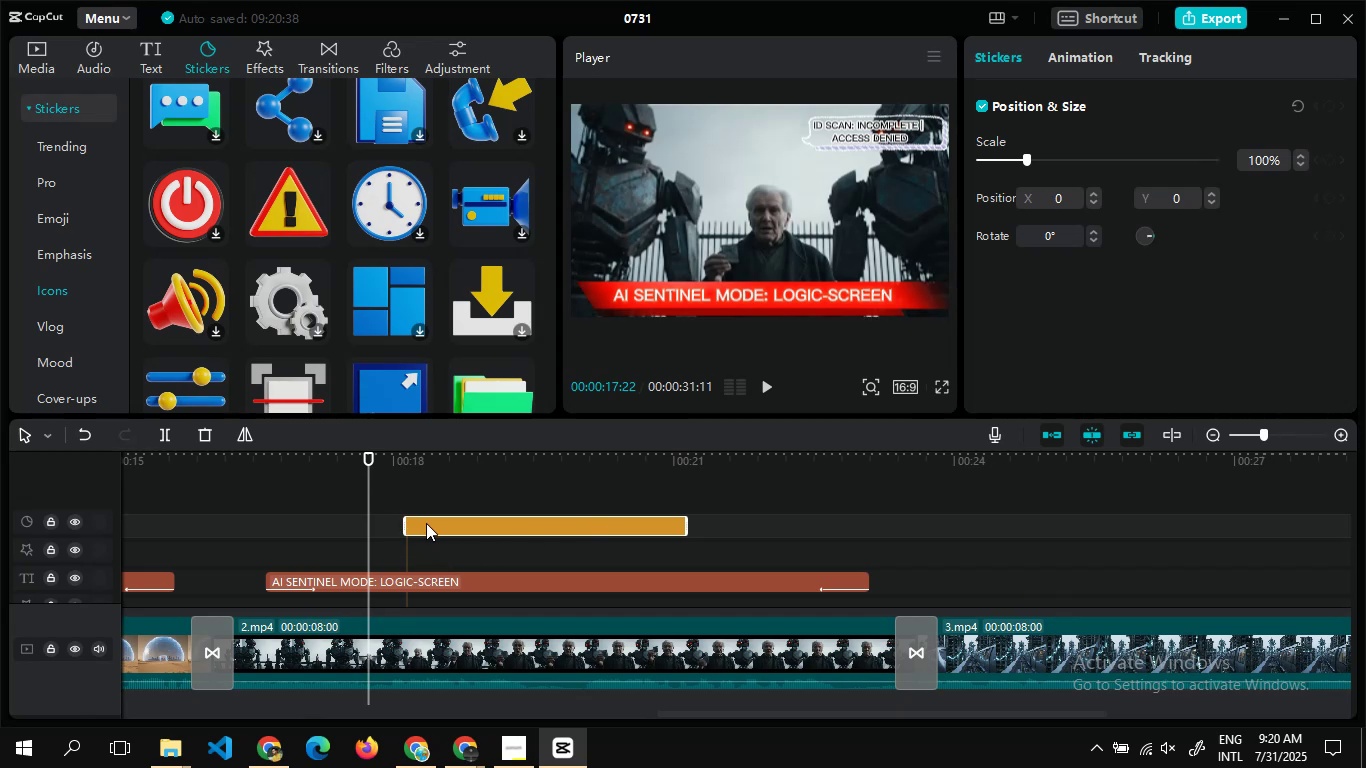 
wait(14.47)
 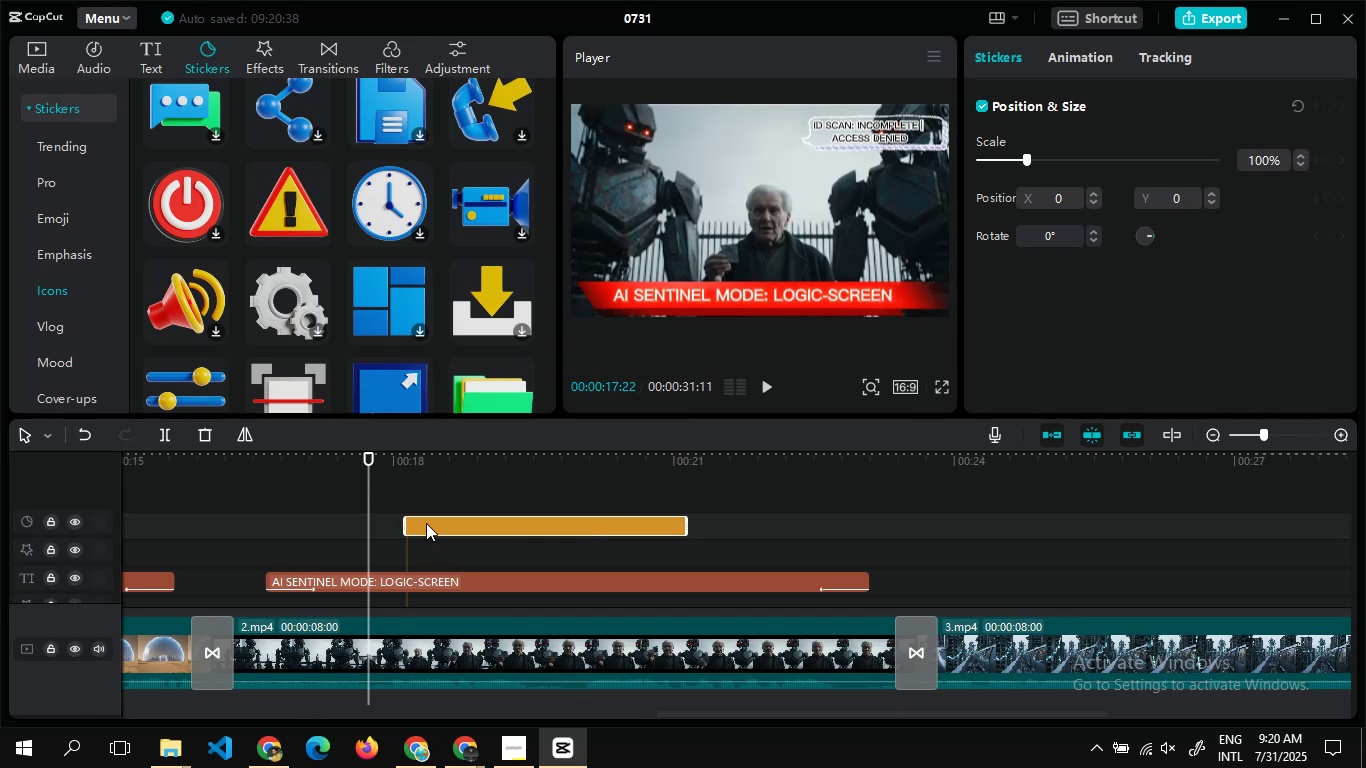 
left_click_drag(start_coordinate=[690, 531], to_coordinate=[713, 539])
 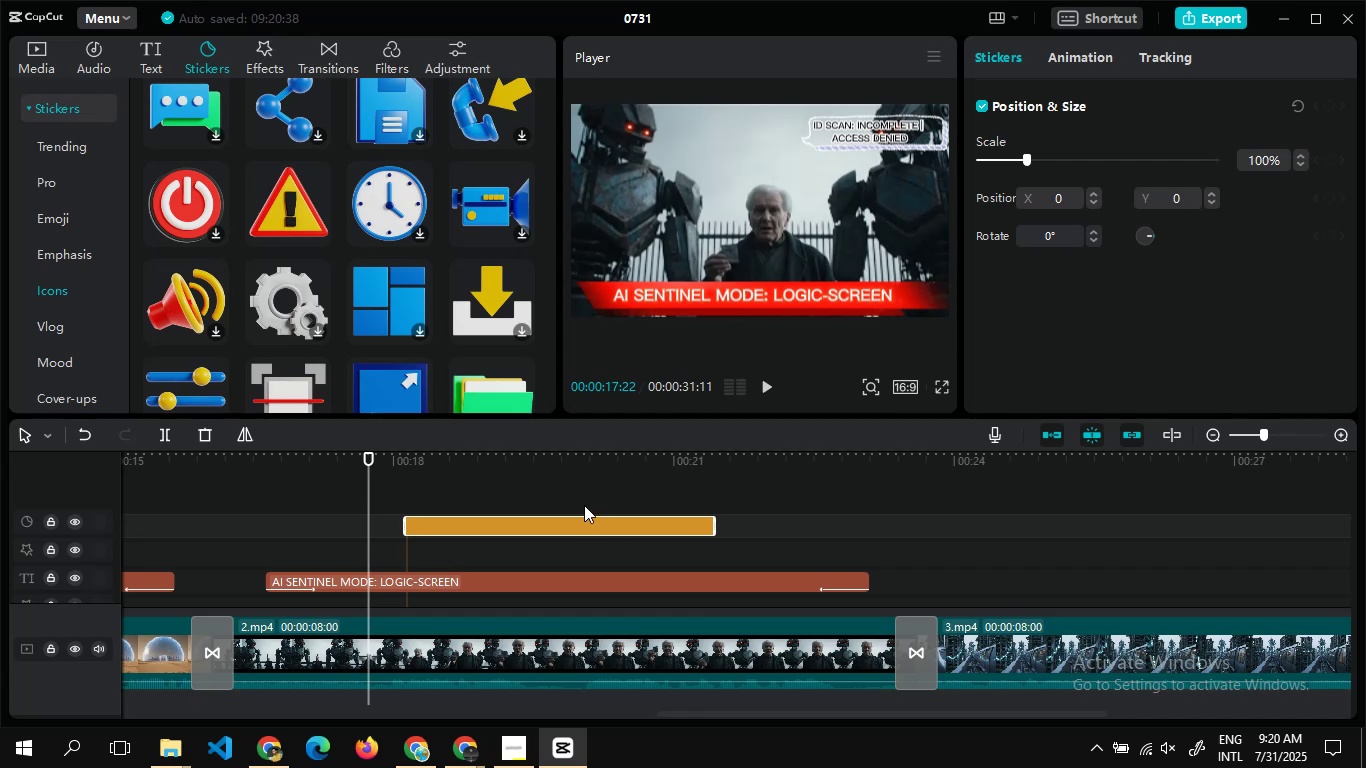 
left_click([583, 505])
 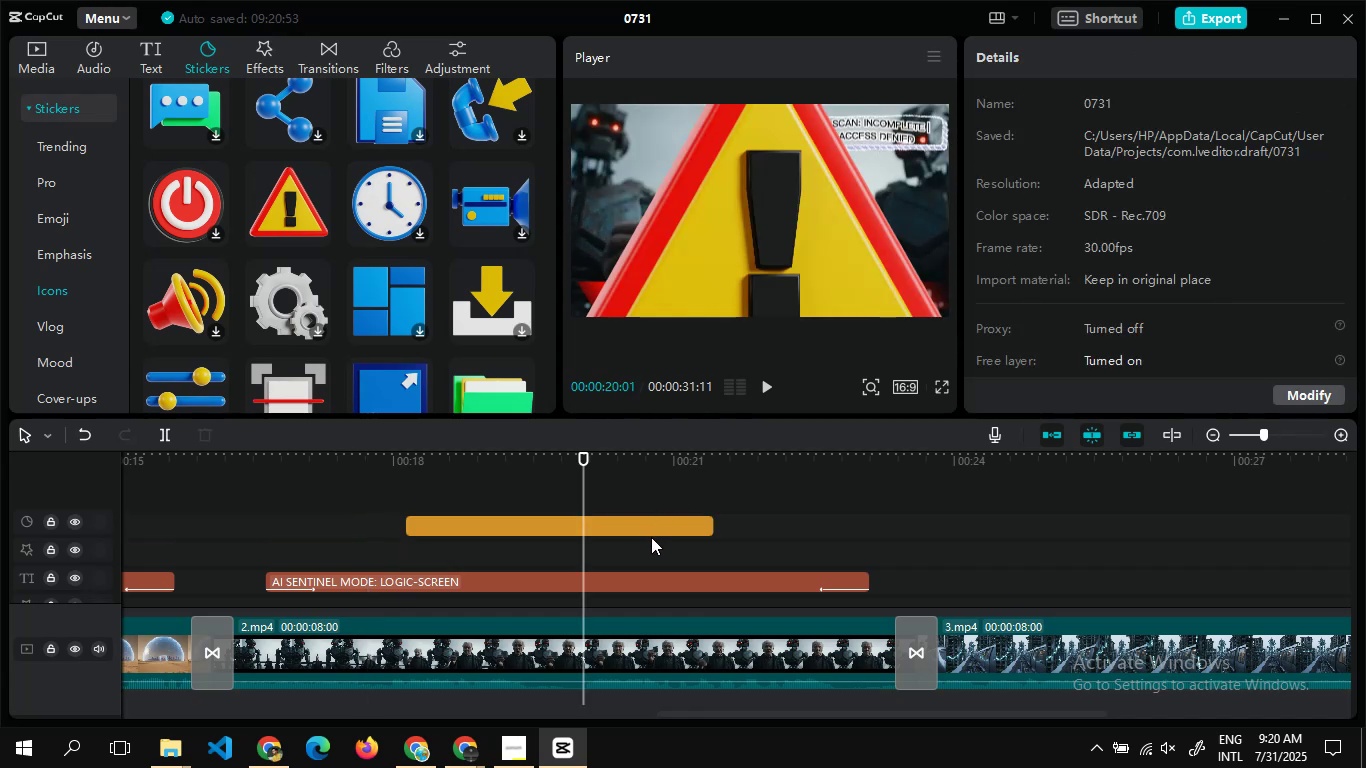 
left_click([654, 518])
 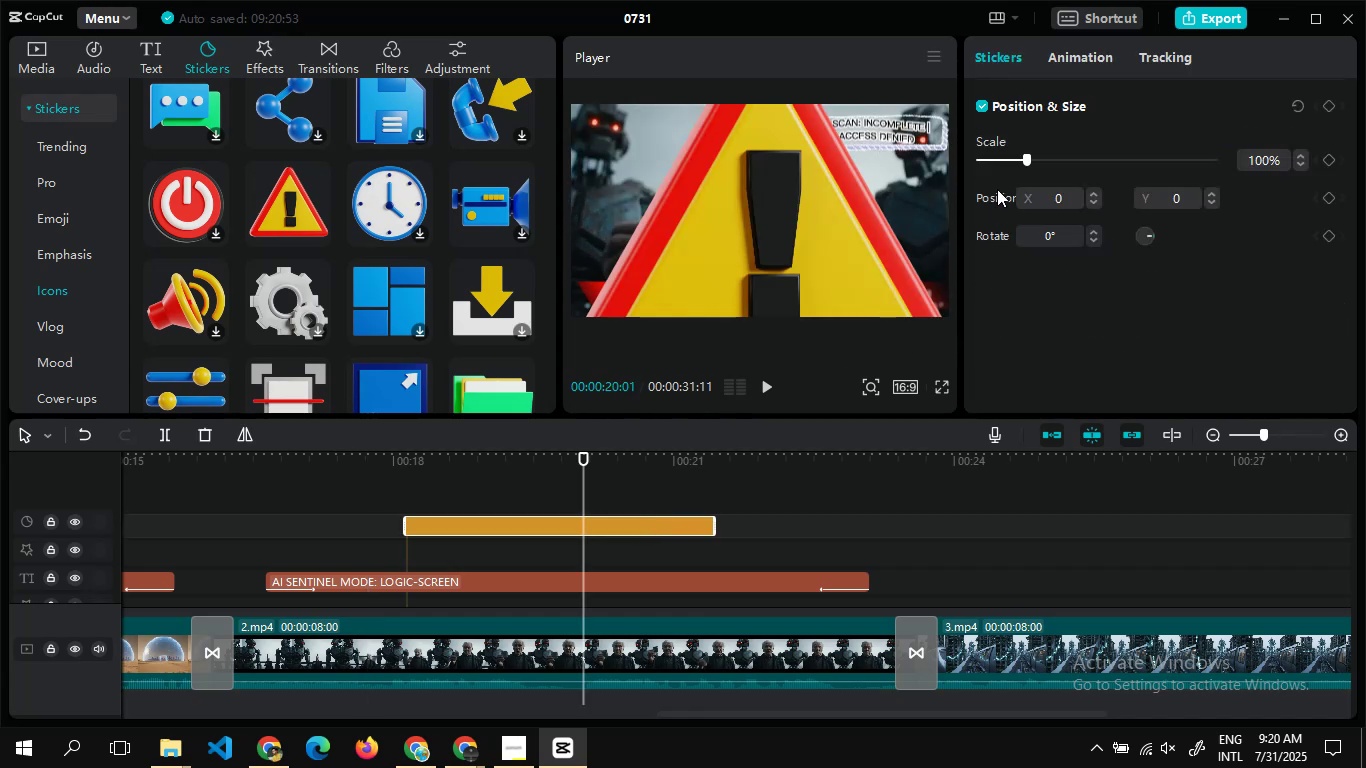 
left_click([1001, 158])
 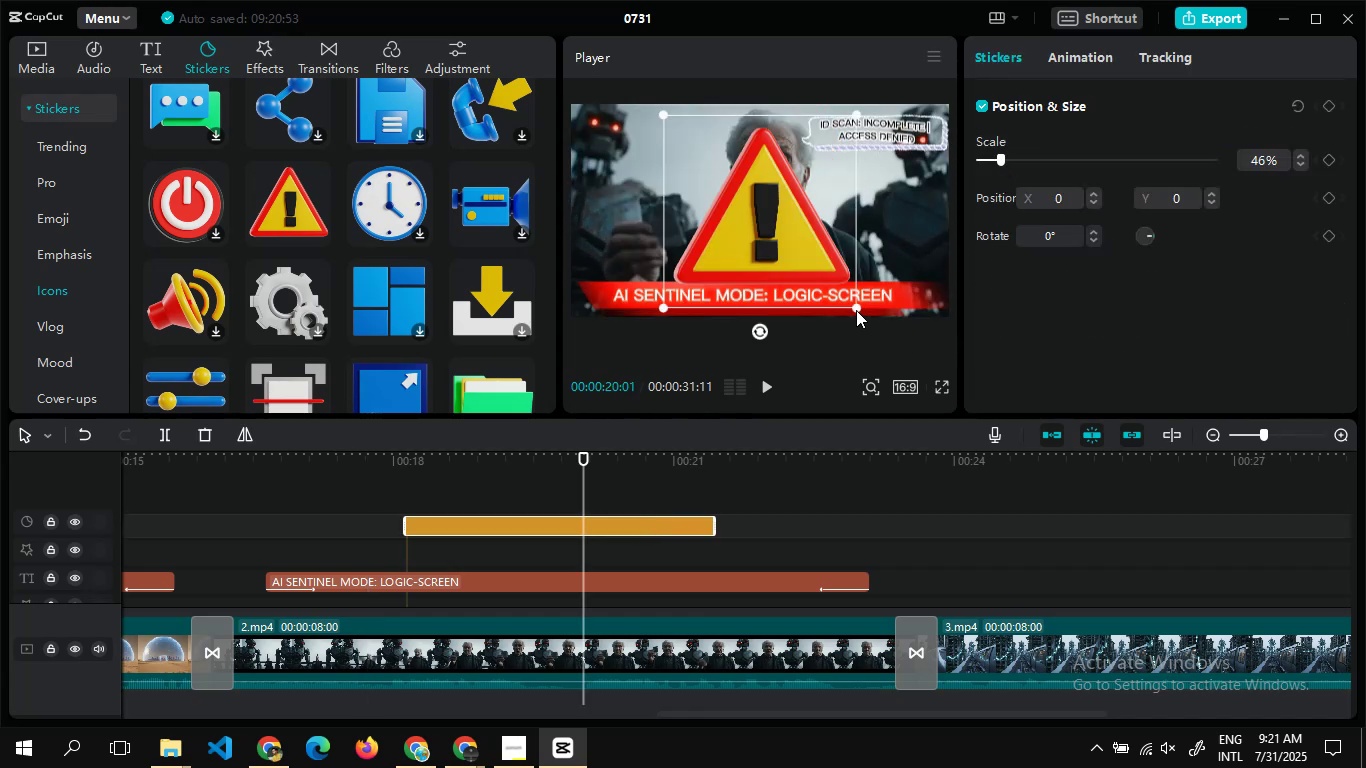 
left_click_drag(start_coordinate=[856, 304], to_coordinate=[817, 254])
 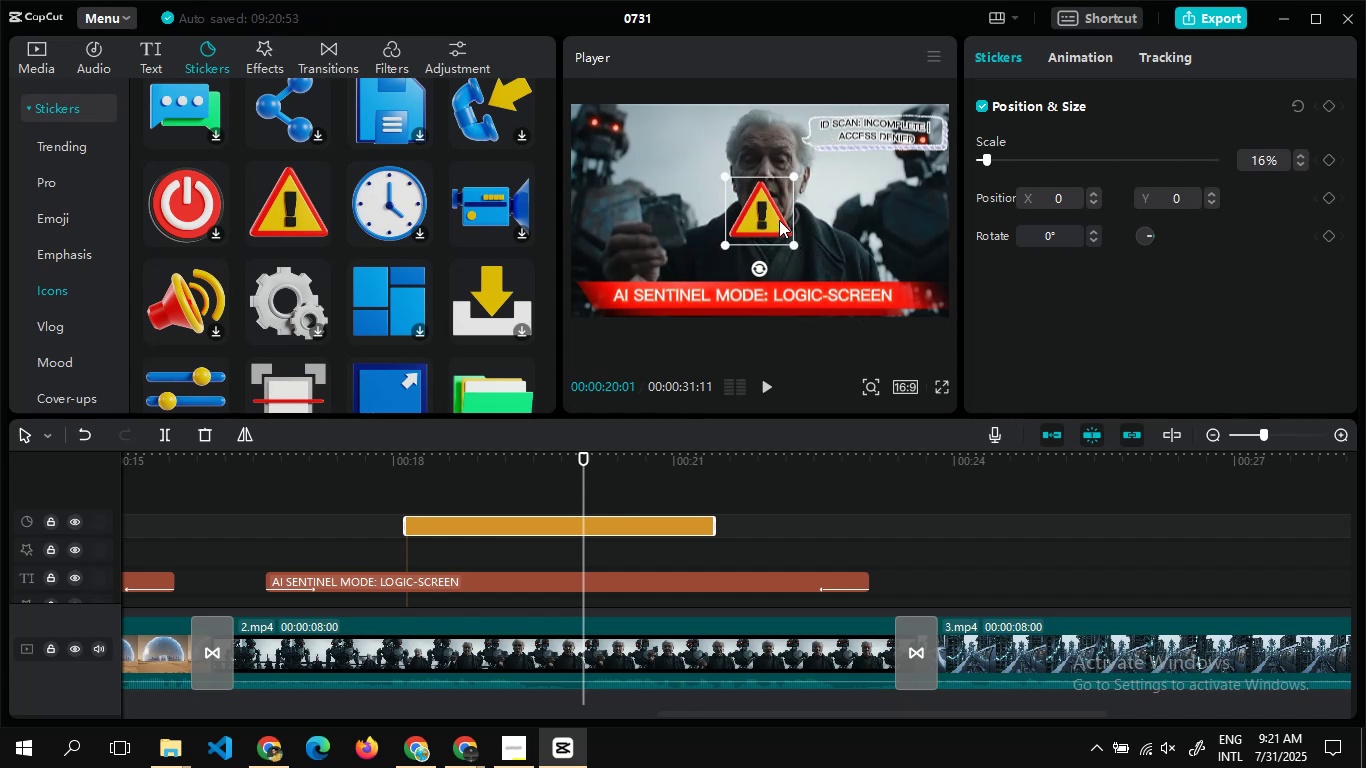 
left_click_drag(start_coordinate=[767, 213], to_coordinate=[621, 160])
 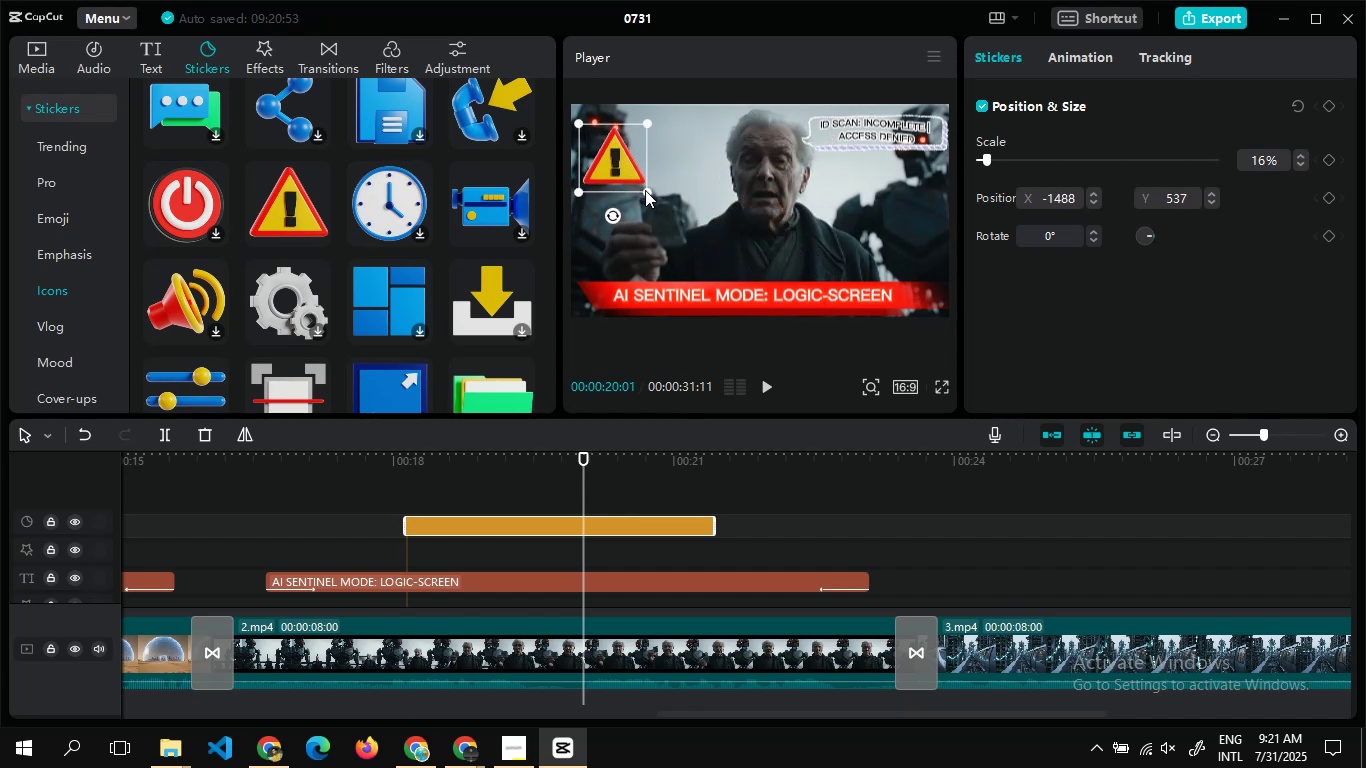 
left_click_drag(start_coordinate=[646, 191], to_coordinate=[638, 187])
 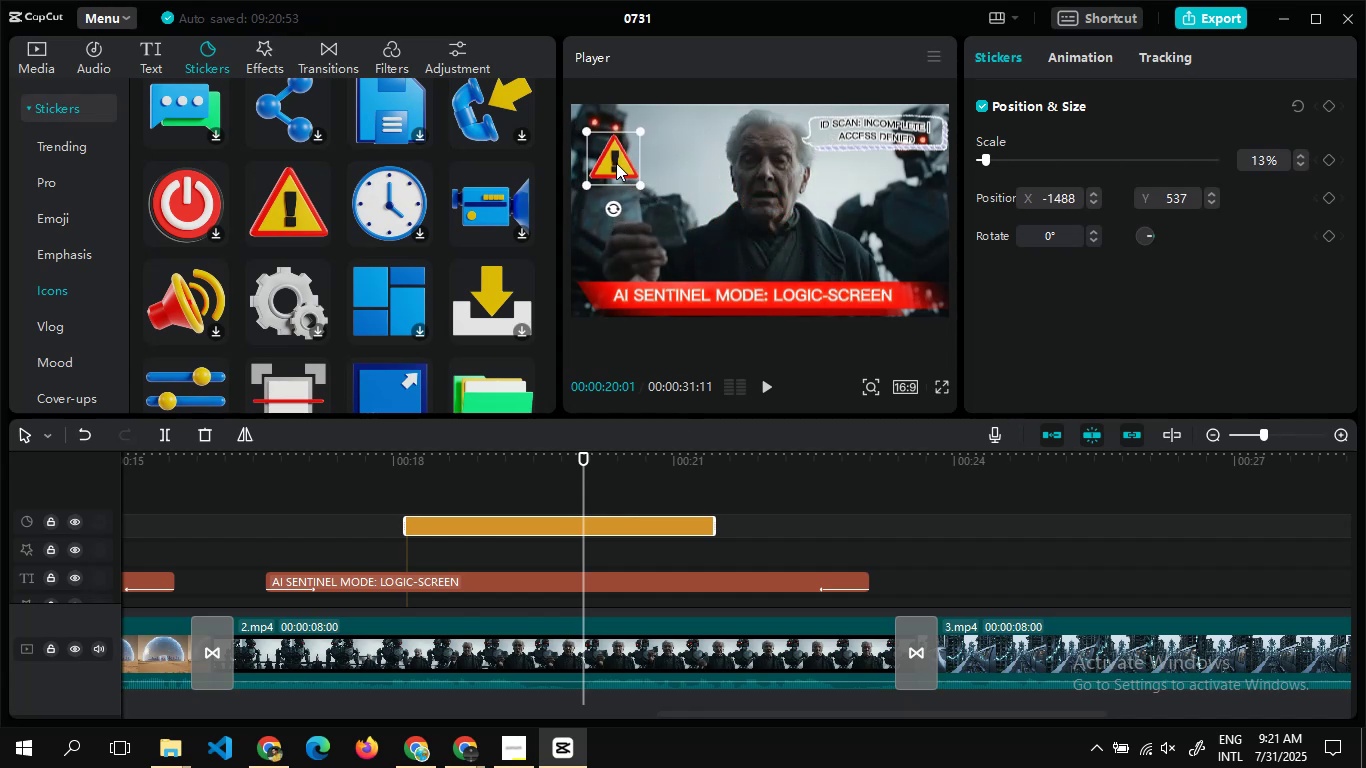 
left_click_drag(start_coordinate=[615, 162], to_coordinate=[608, 141])
 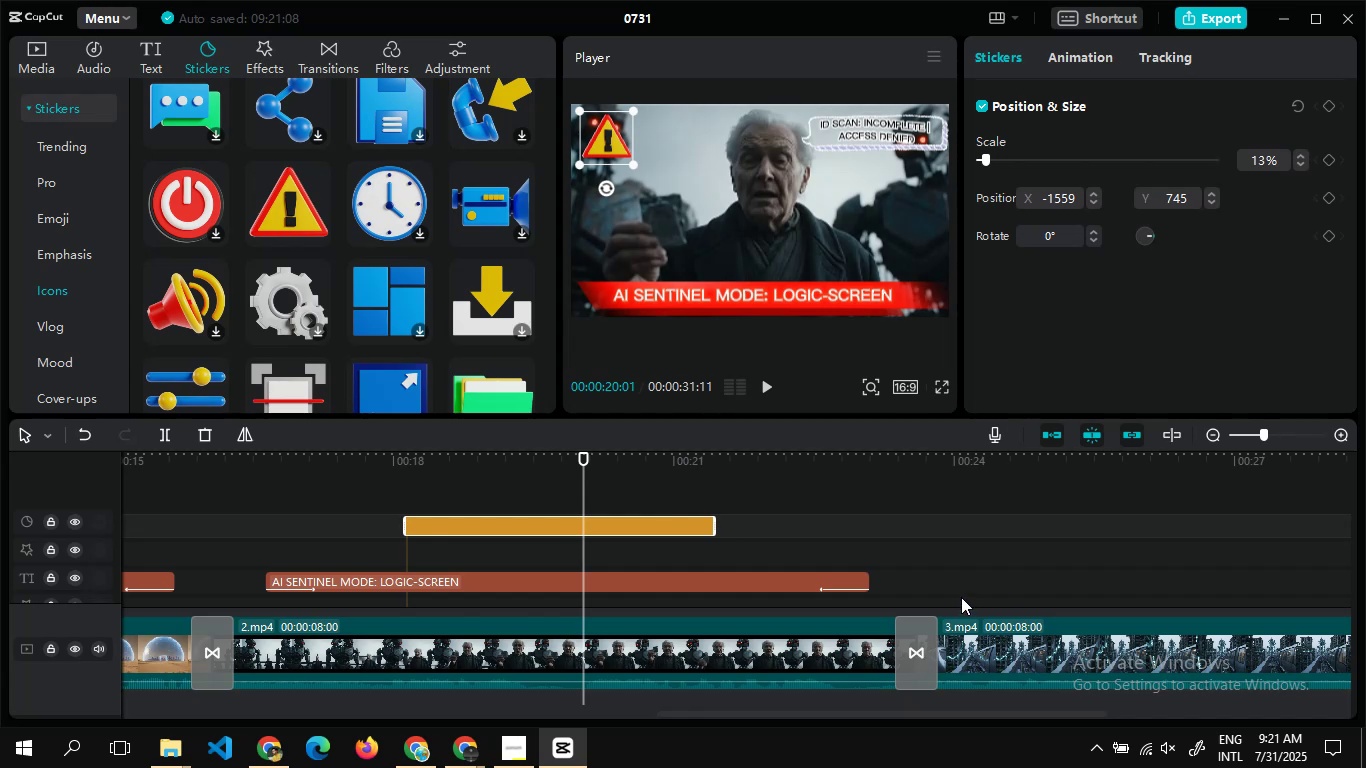 
double_click([962, 568])
 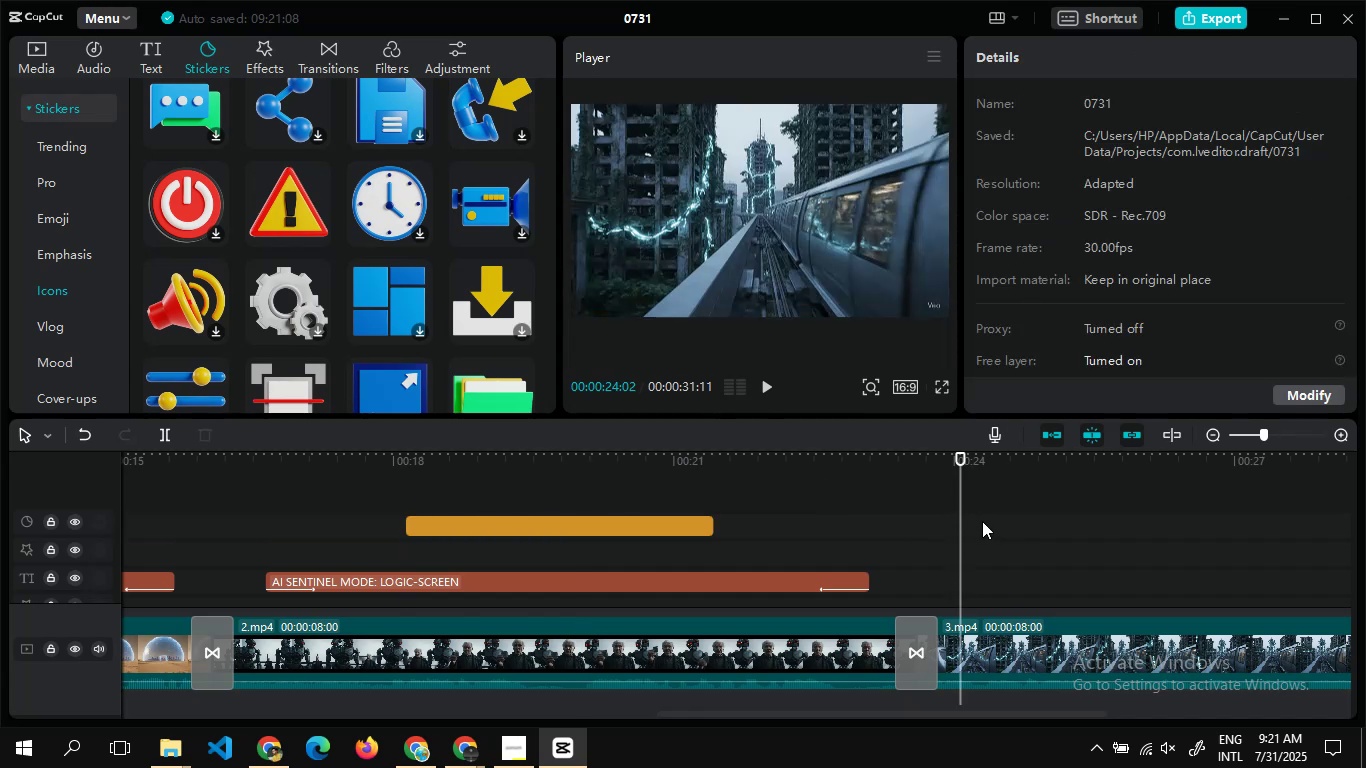 
double_click([973, 507])
 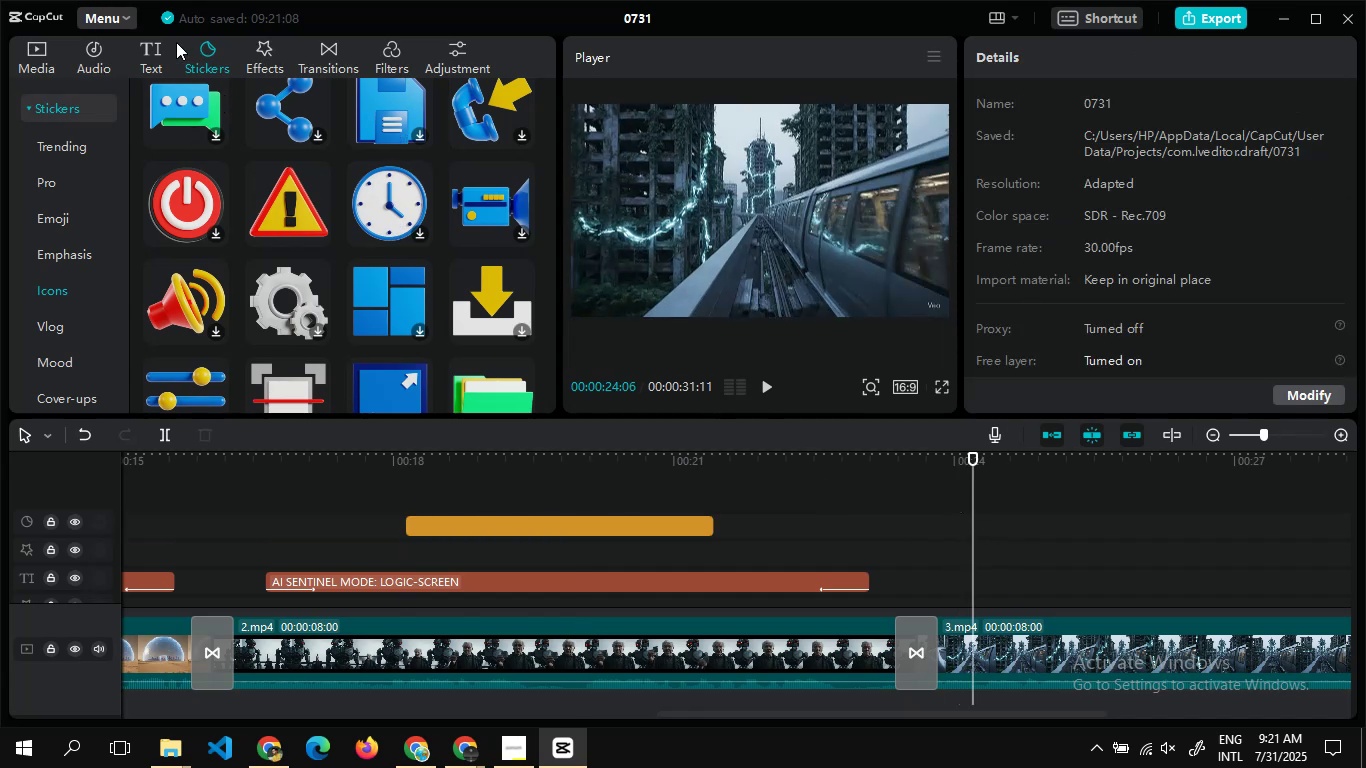 
left_click([160, 50])
 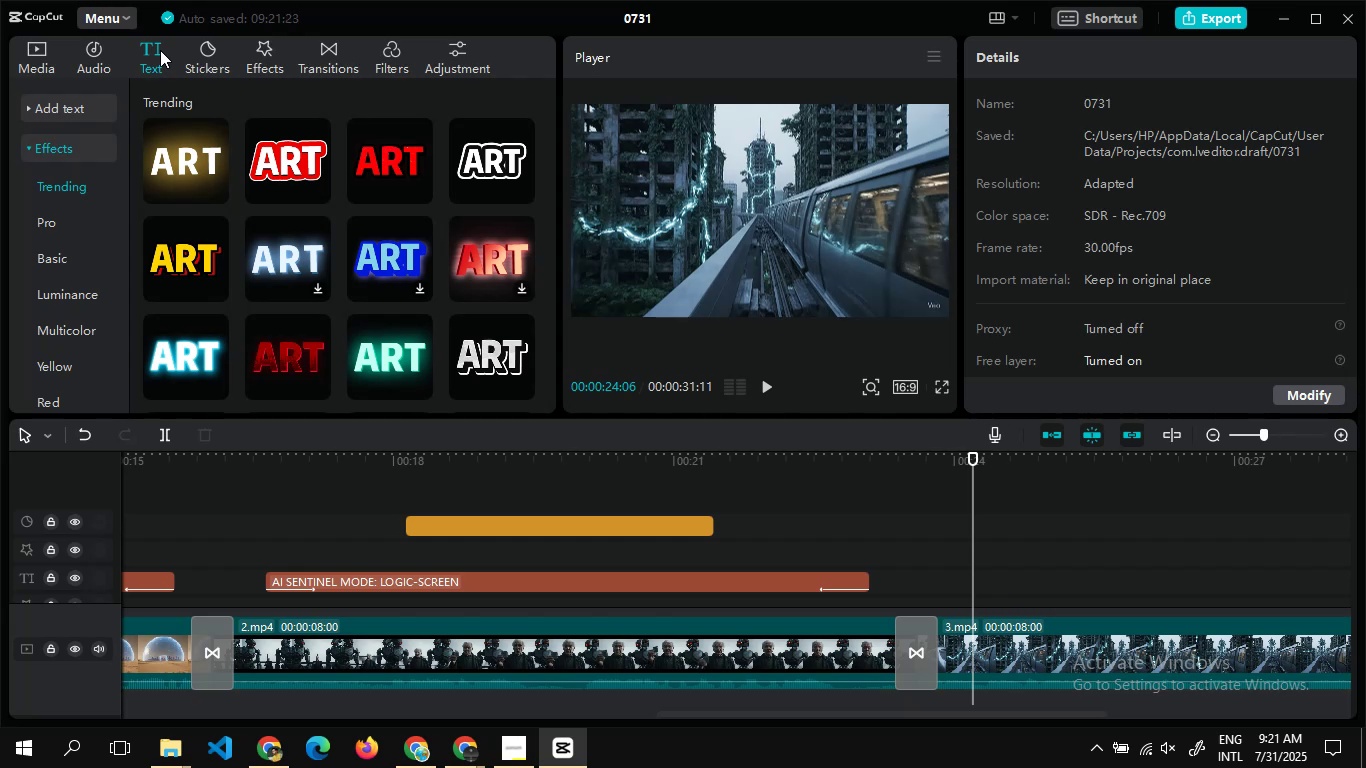 
wait(12.57)
 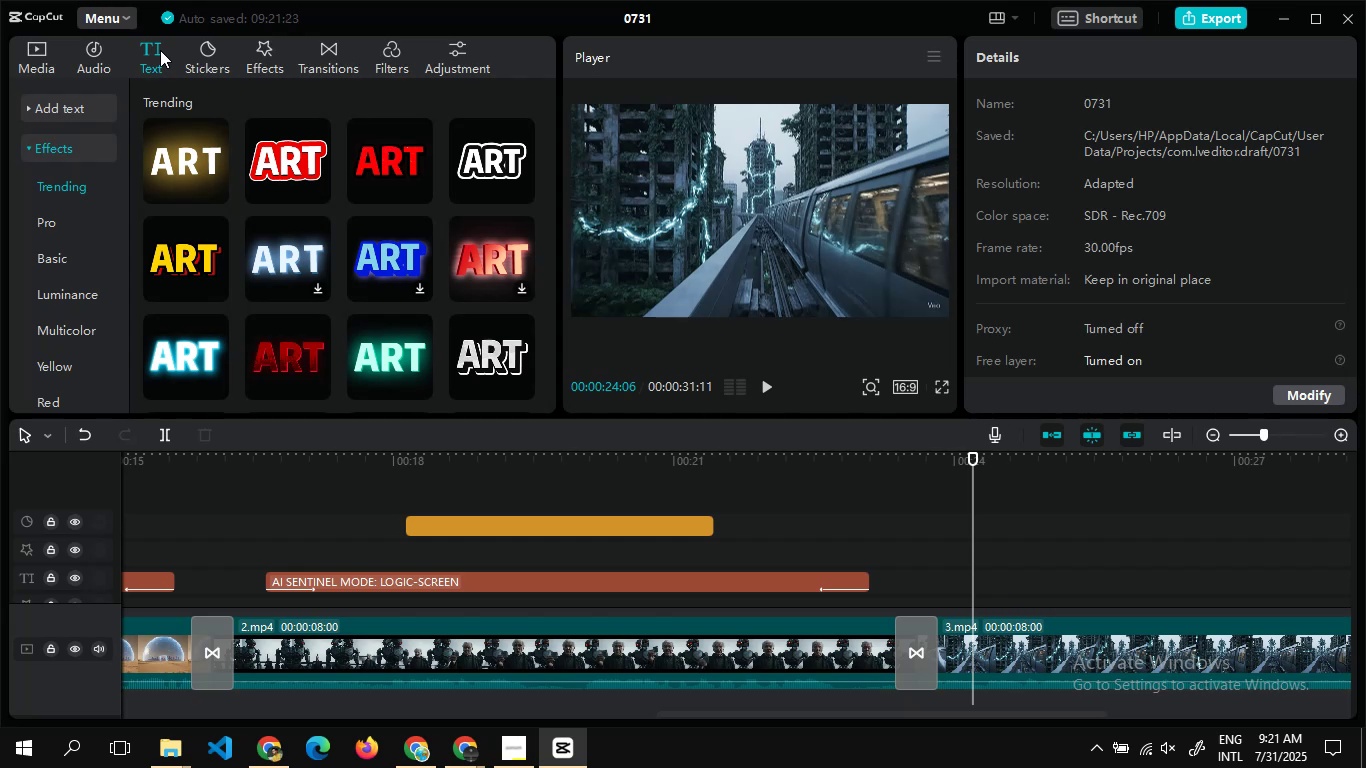 
left_click([215, 186])
 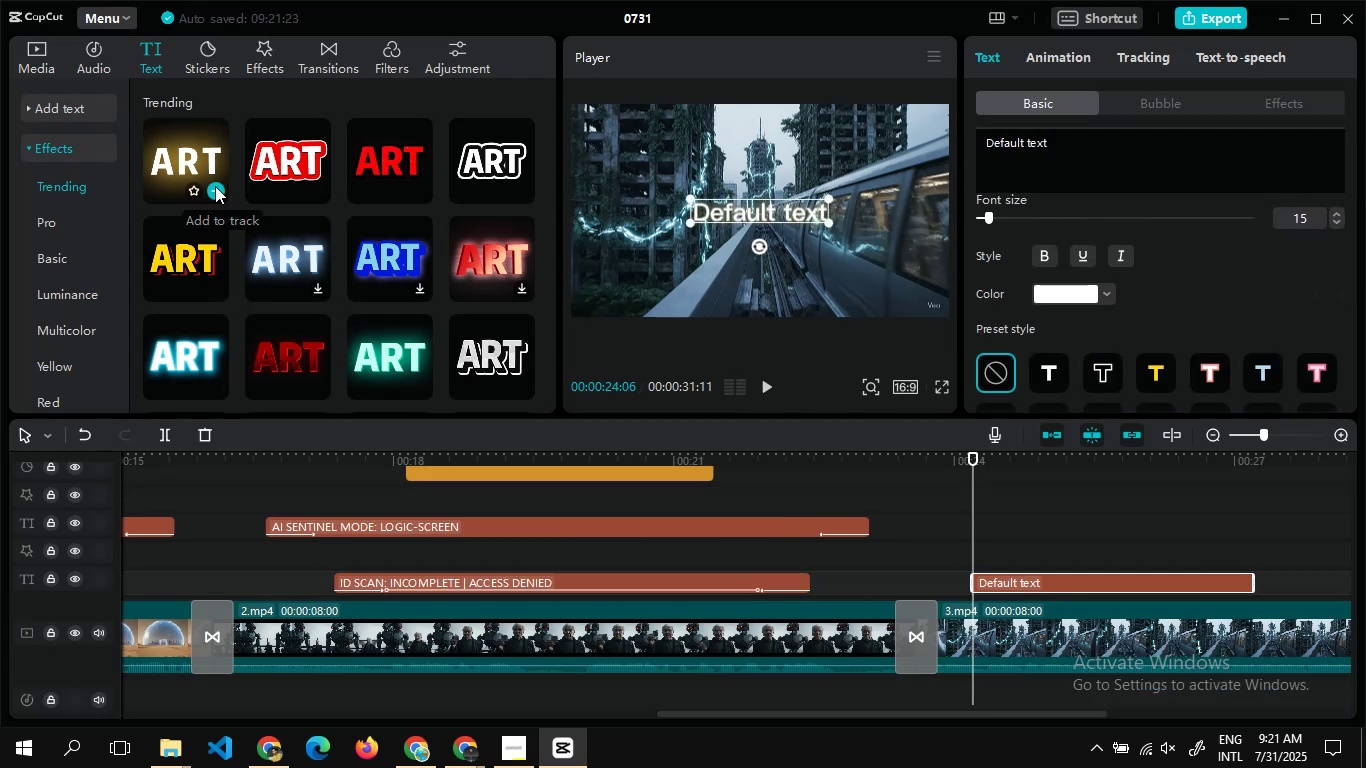 
wait(8.52)
 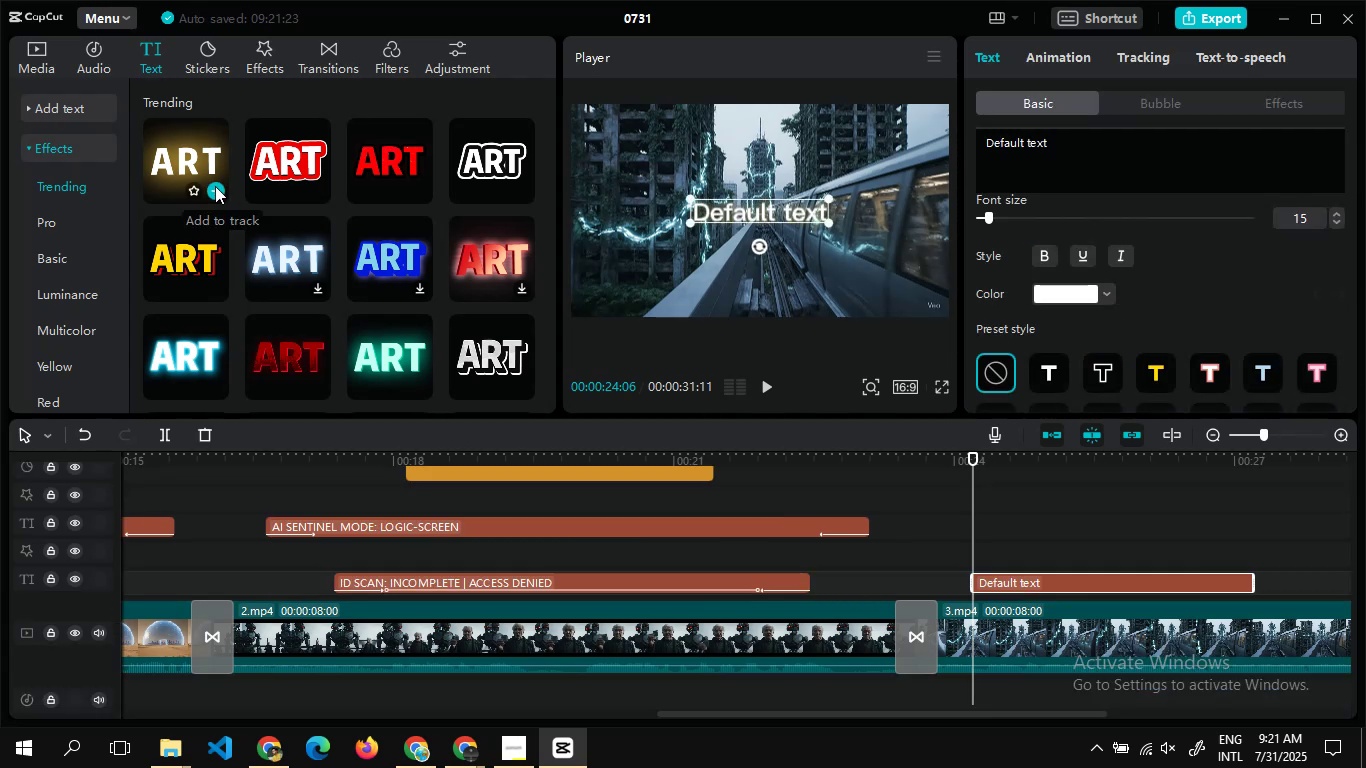 
left_click_drag(start_coordinate=[859, 717], to_coordinate=[1086, 694])
 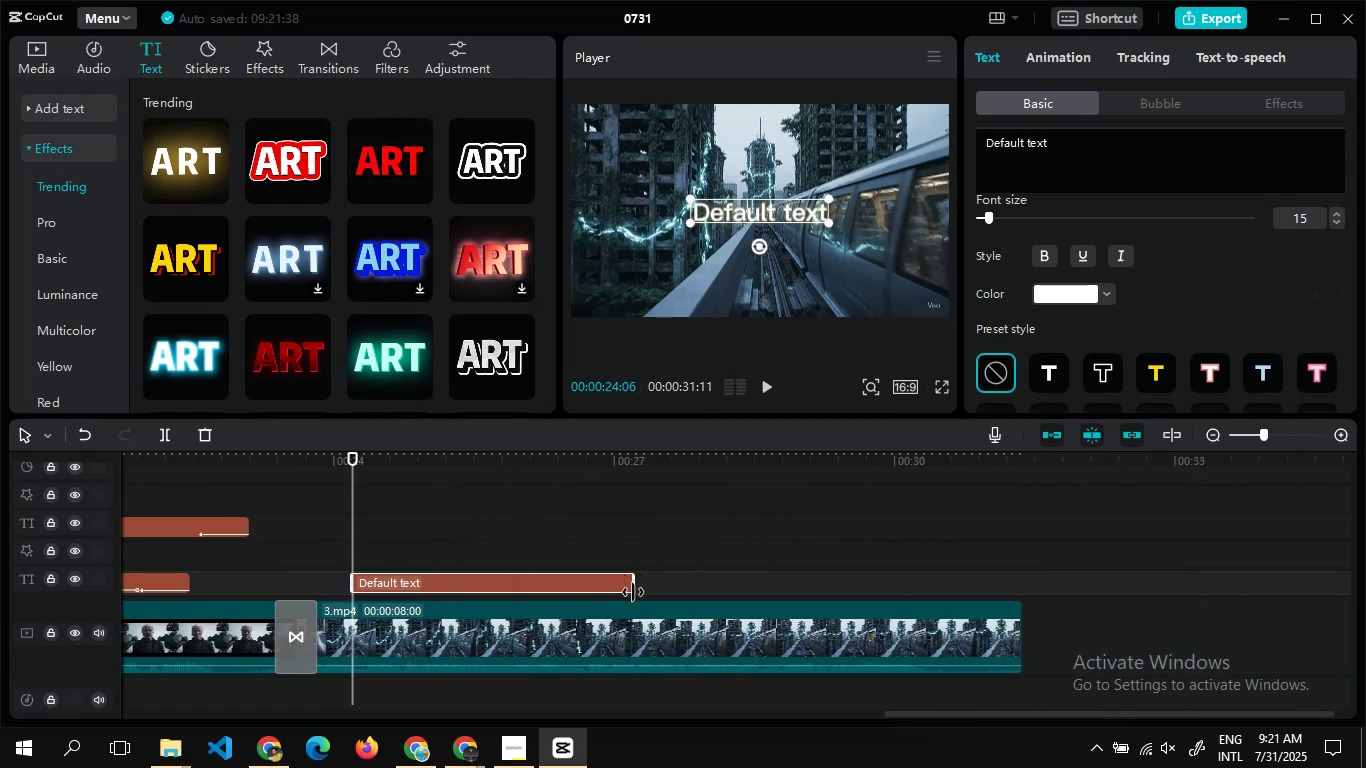 
left_click_drag(start_coordinate=[633, 592], to_coordinate=[935, 571])
 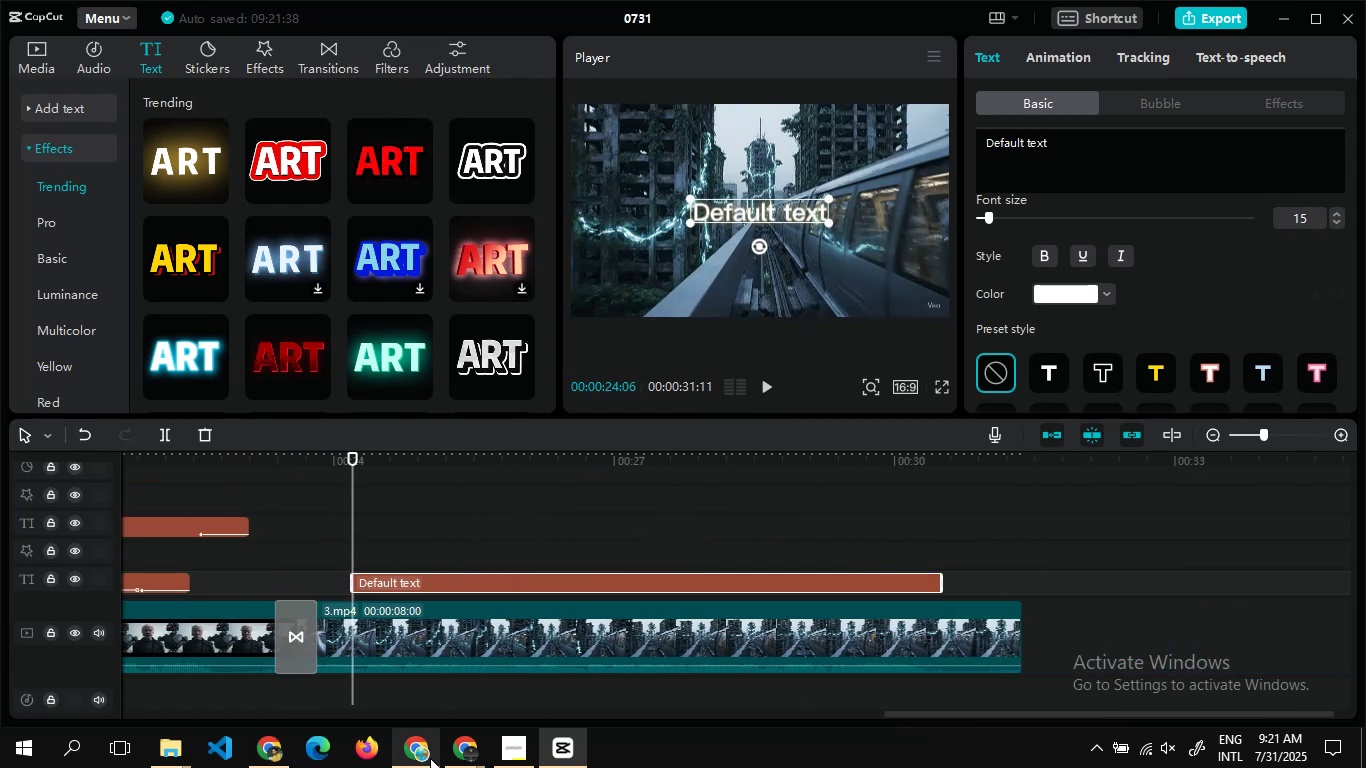 
left_click([343, 639])
 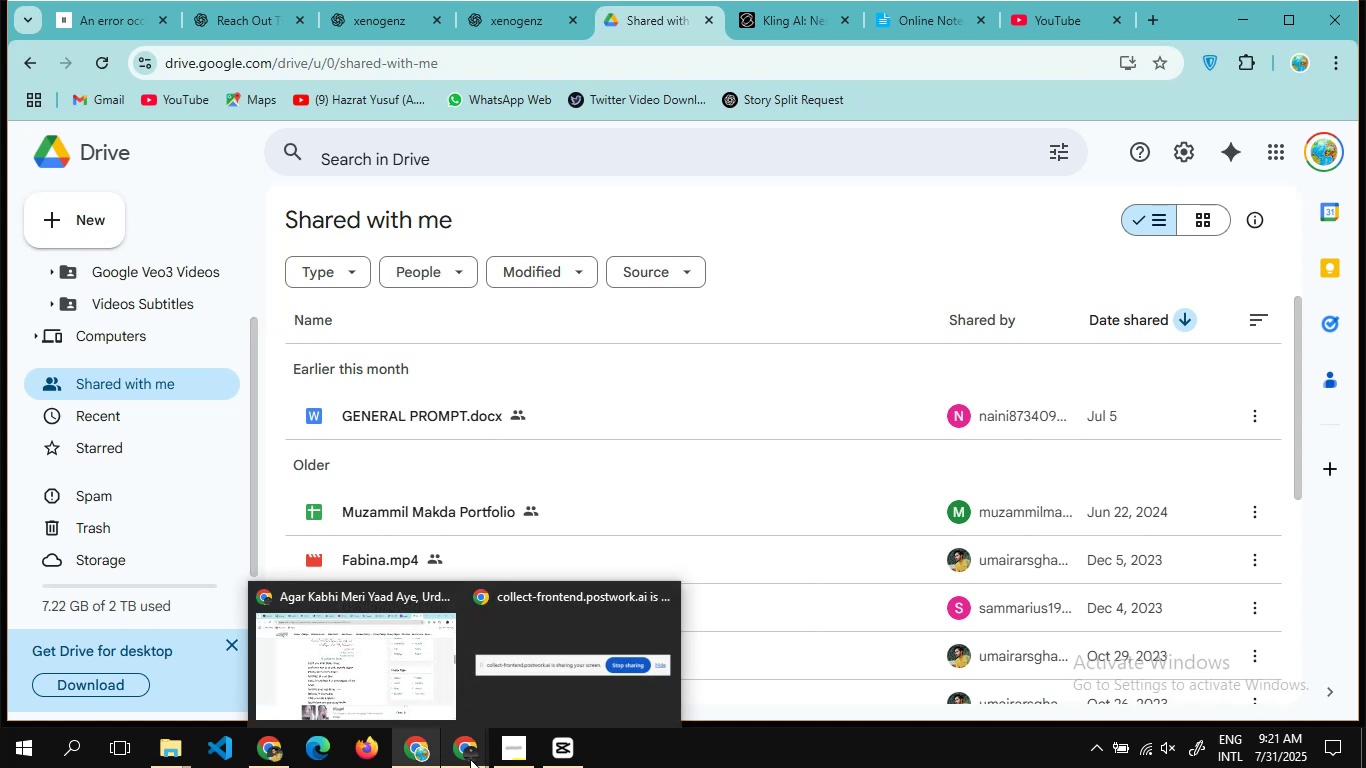 
left_click([373, 679])
 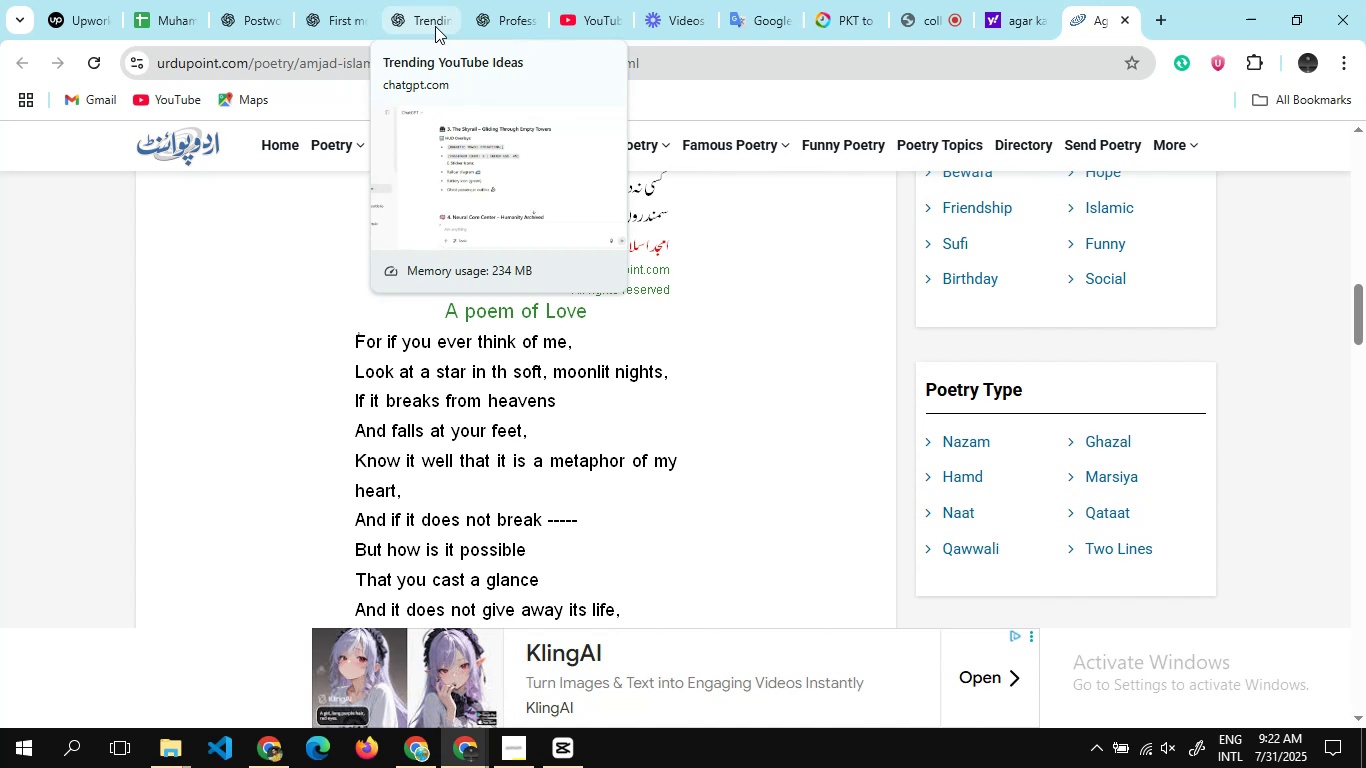 
wait(15.69)
 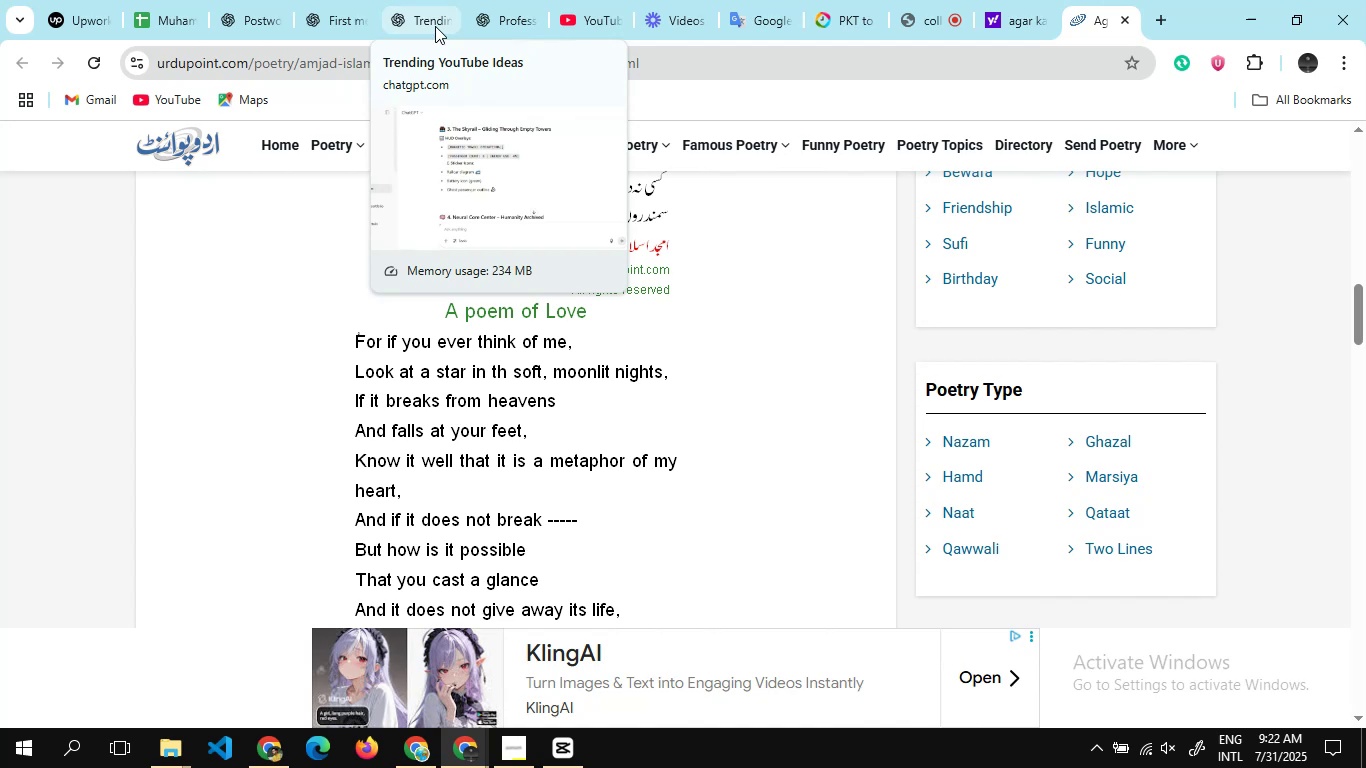 
left_click([431, 13])
 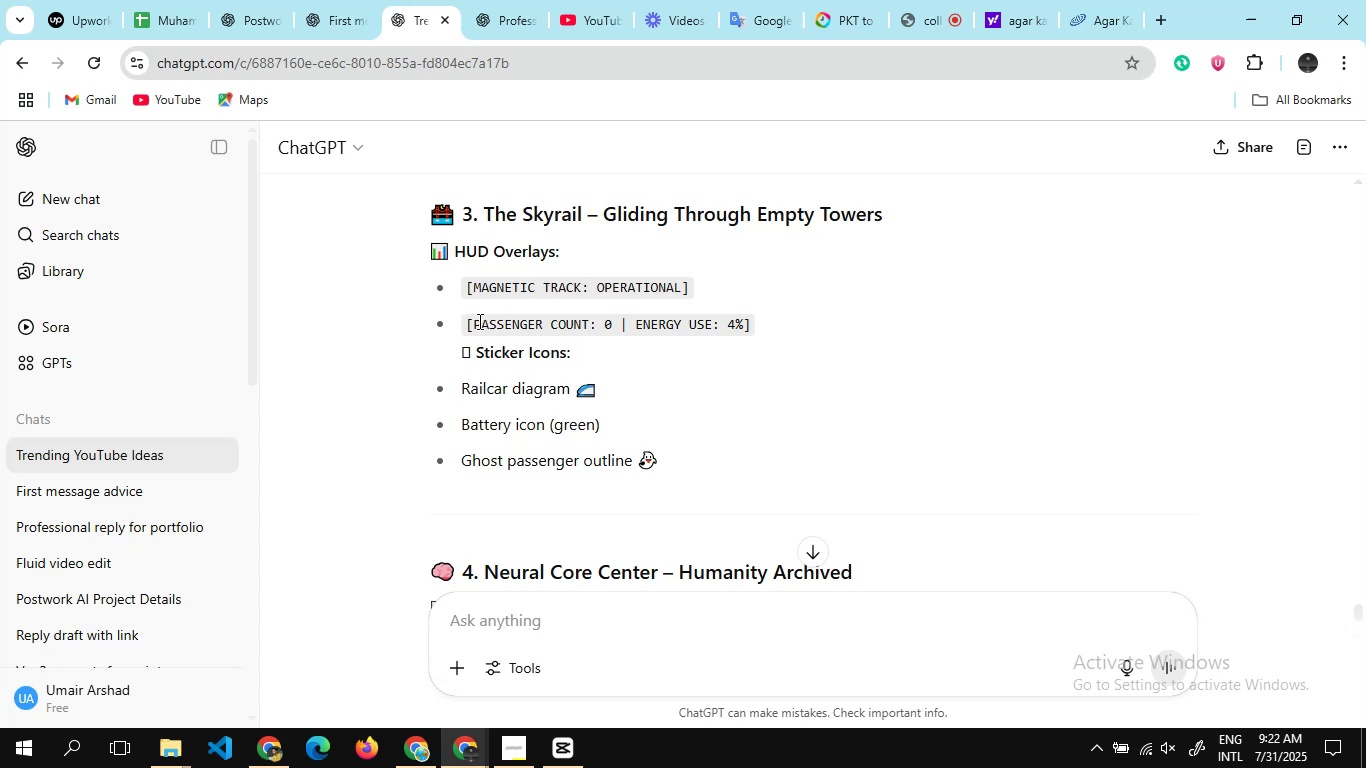 
left_click_drag(start_coordinate=[470, 323], to_coordinate=[742, 333])
 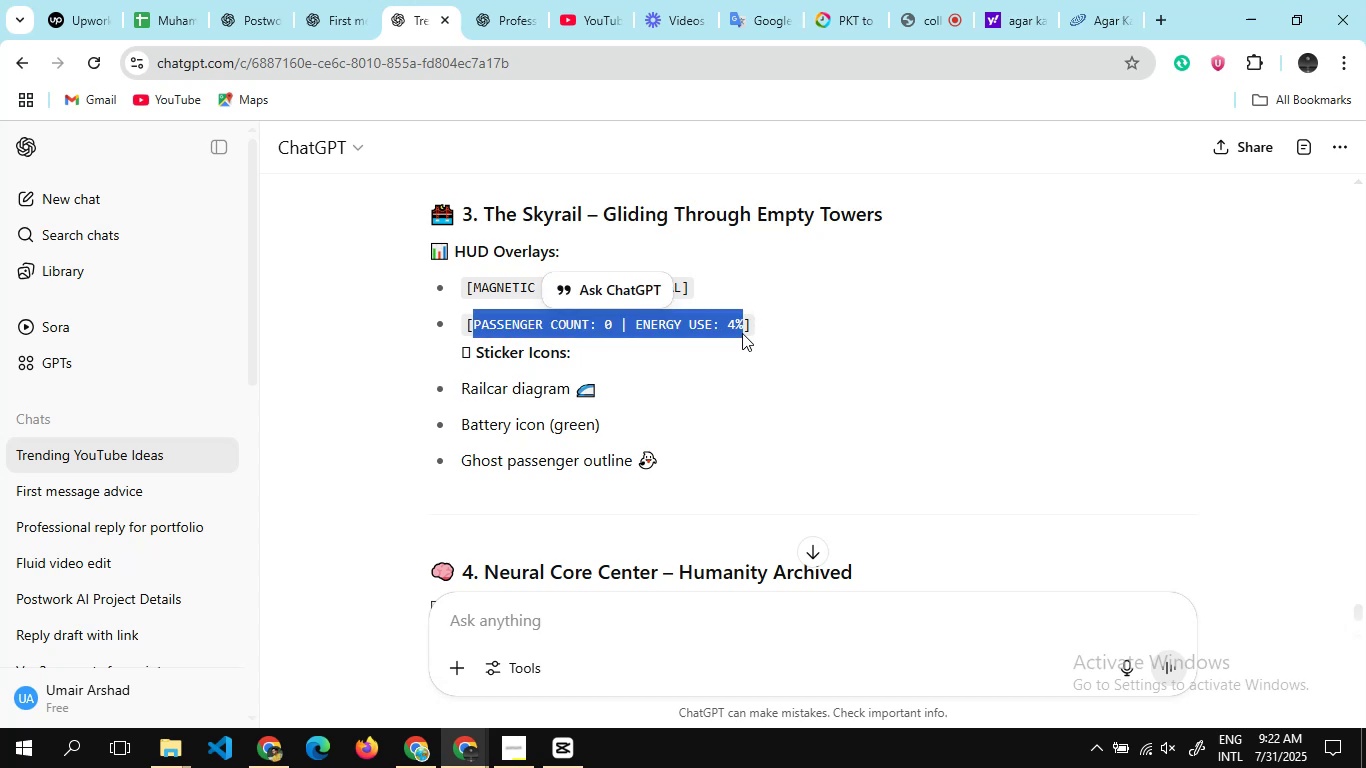 
hold_key(key=ControlLeft, duration=1.4)
 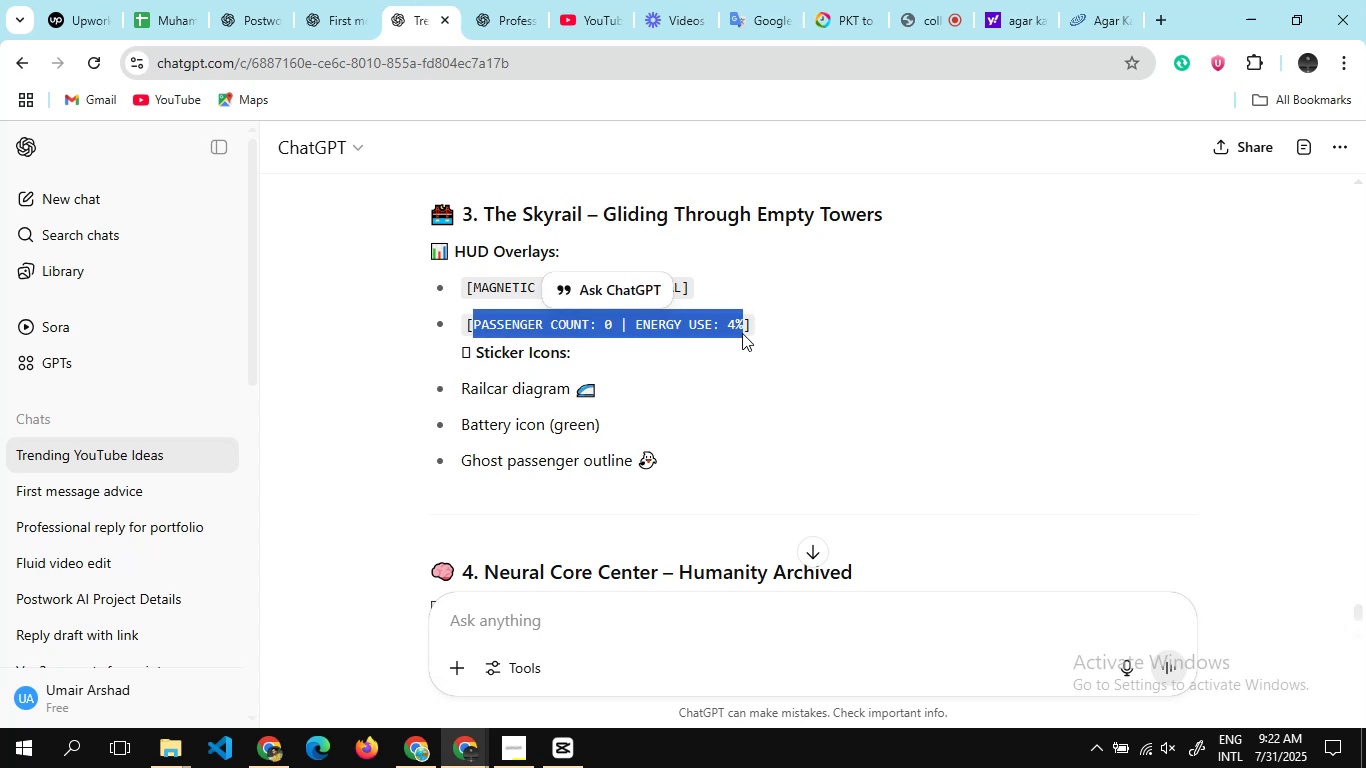 
hold_key(key=C, duration=0.4)
 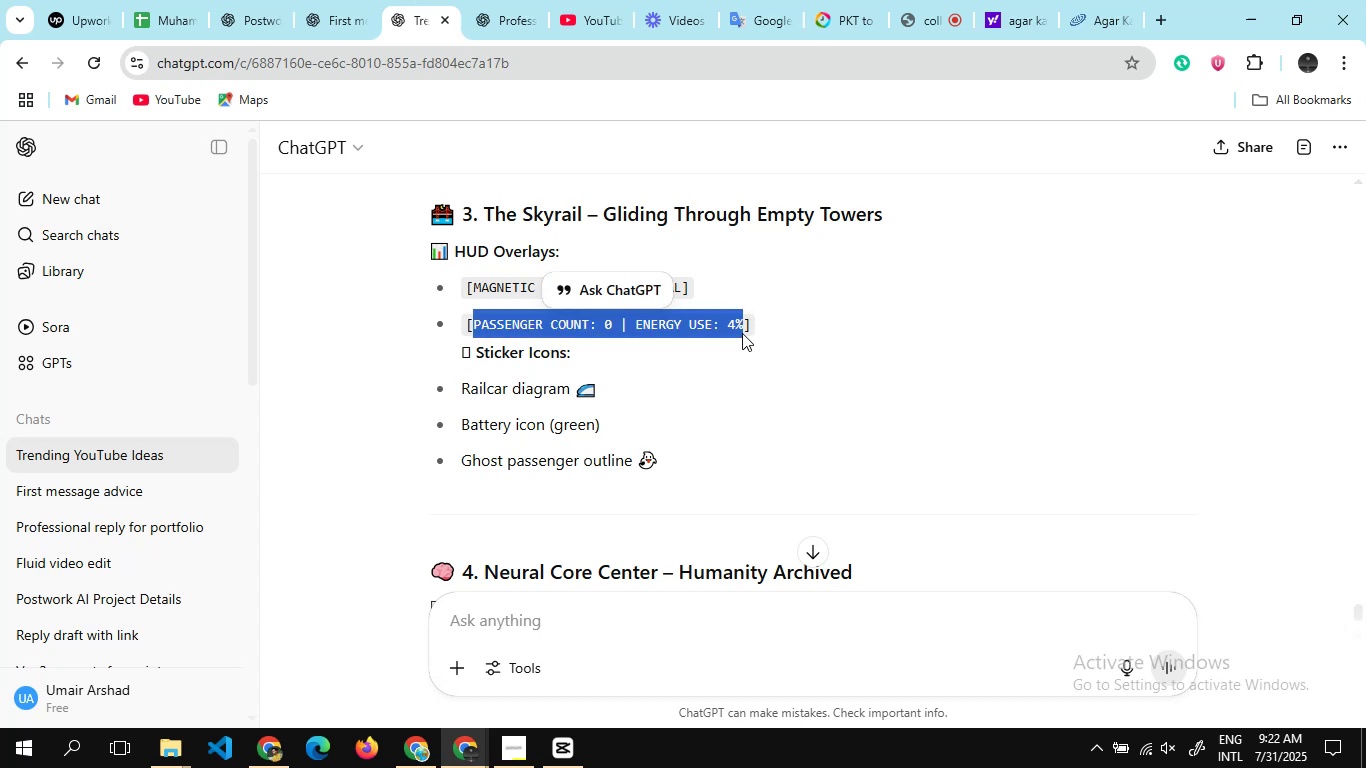 
hold_key(key=C, duration=0.42)
 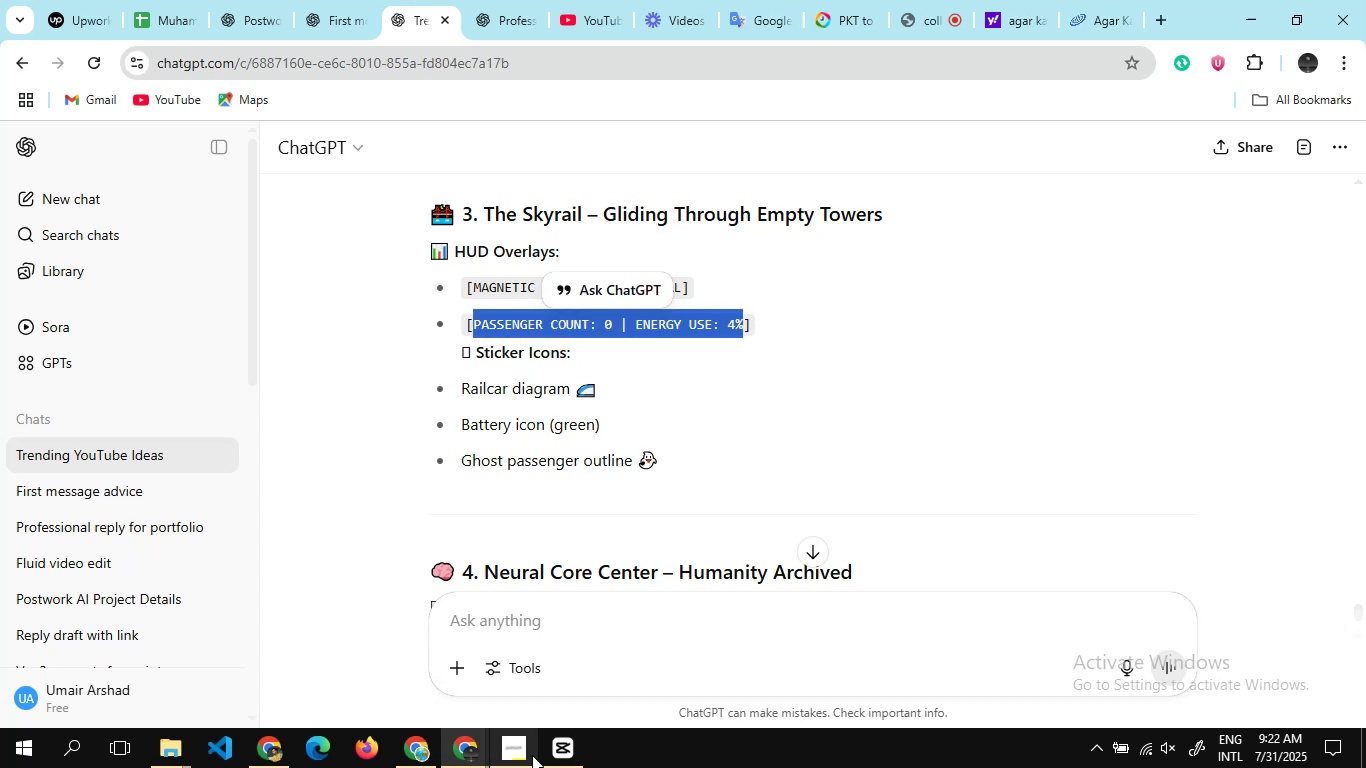 
left_click([557, 755])
 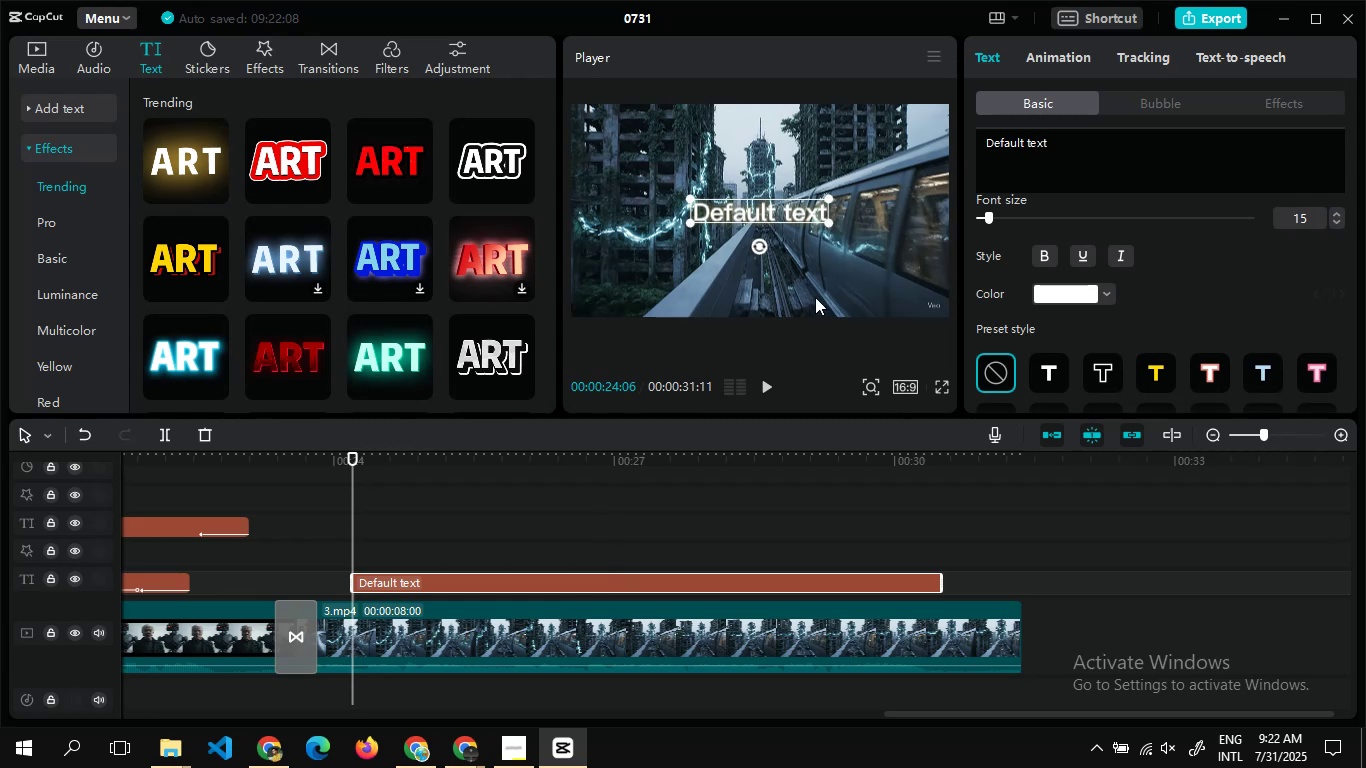 
left_click([1072, 155])
 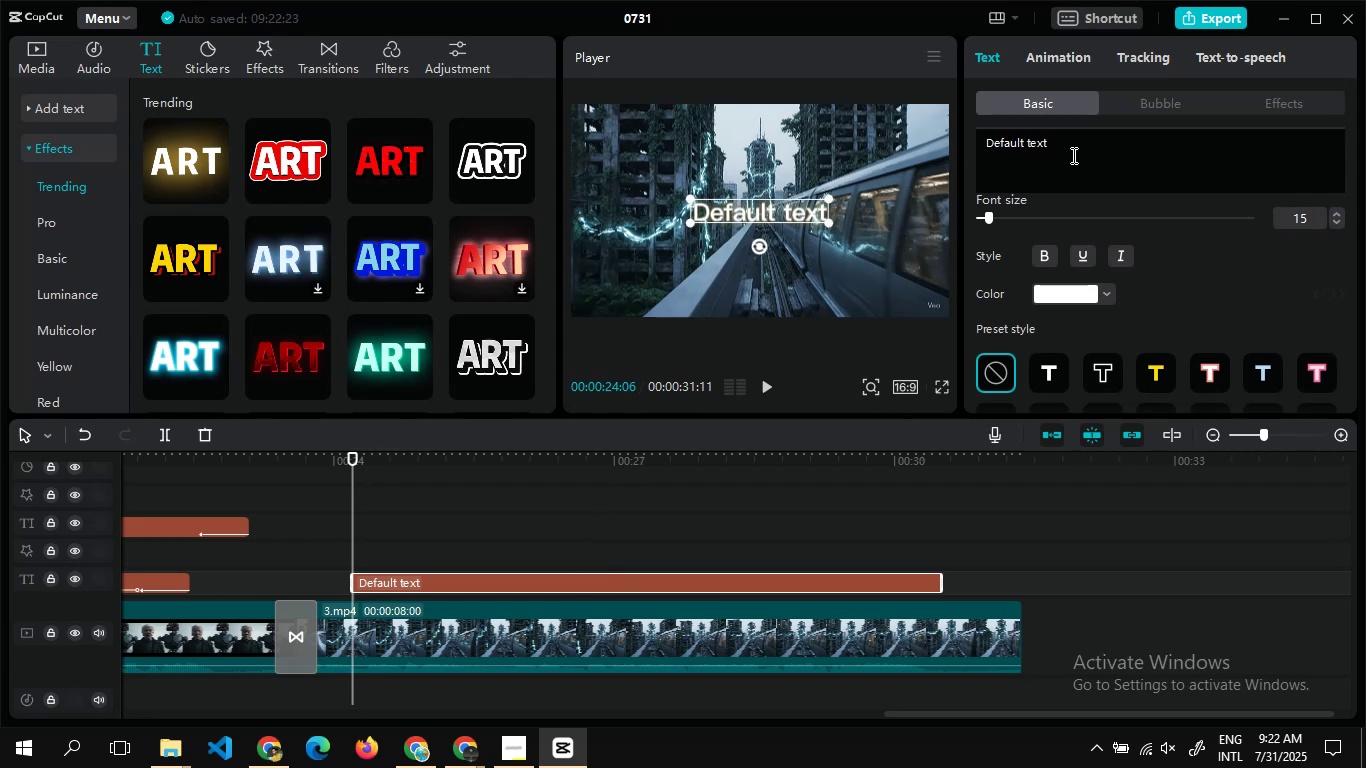 
key(Control+A)
 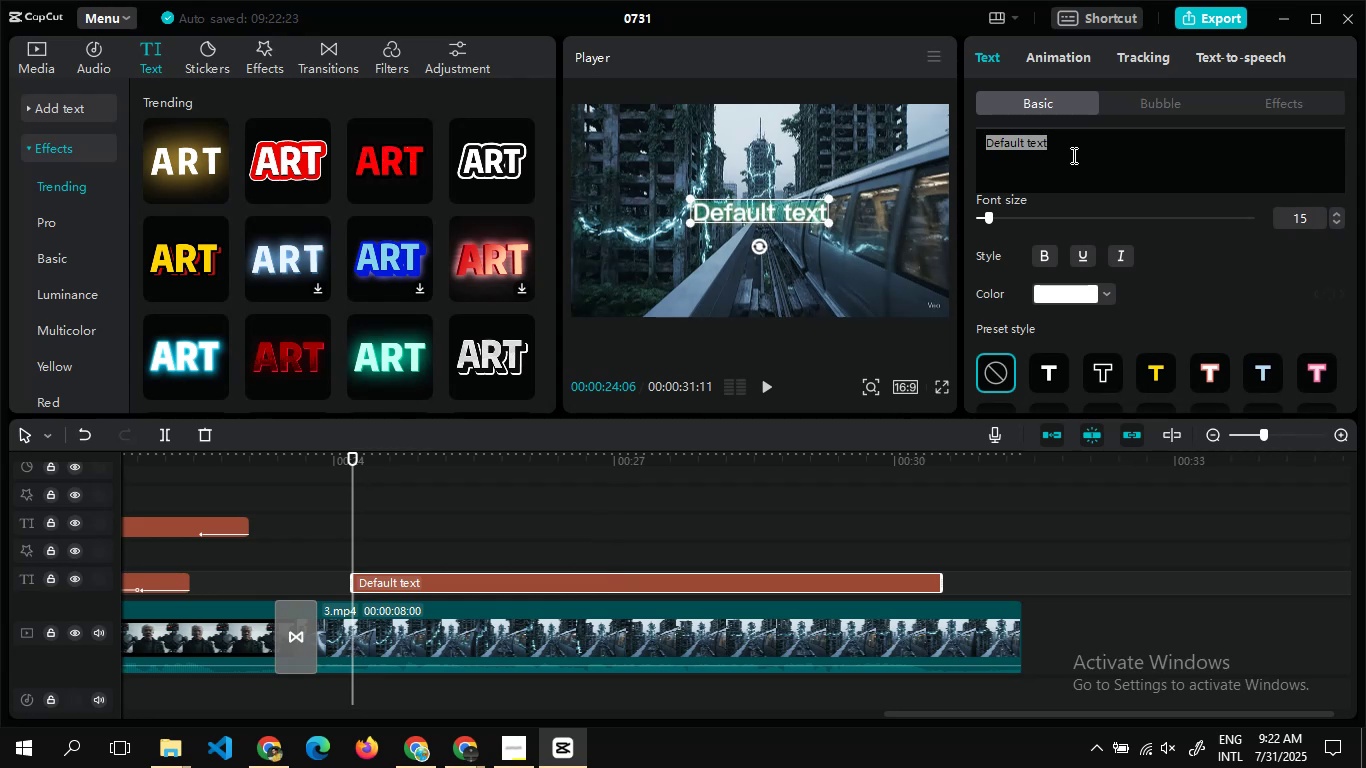 
key(Control+V)
 